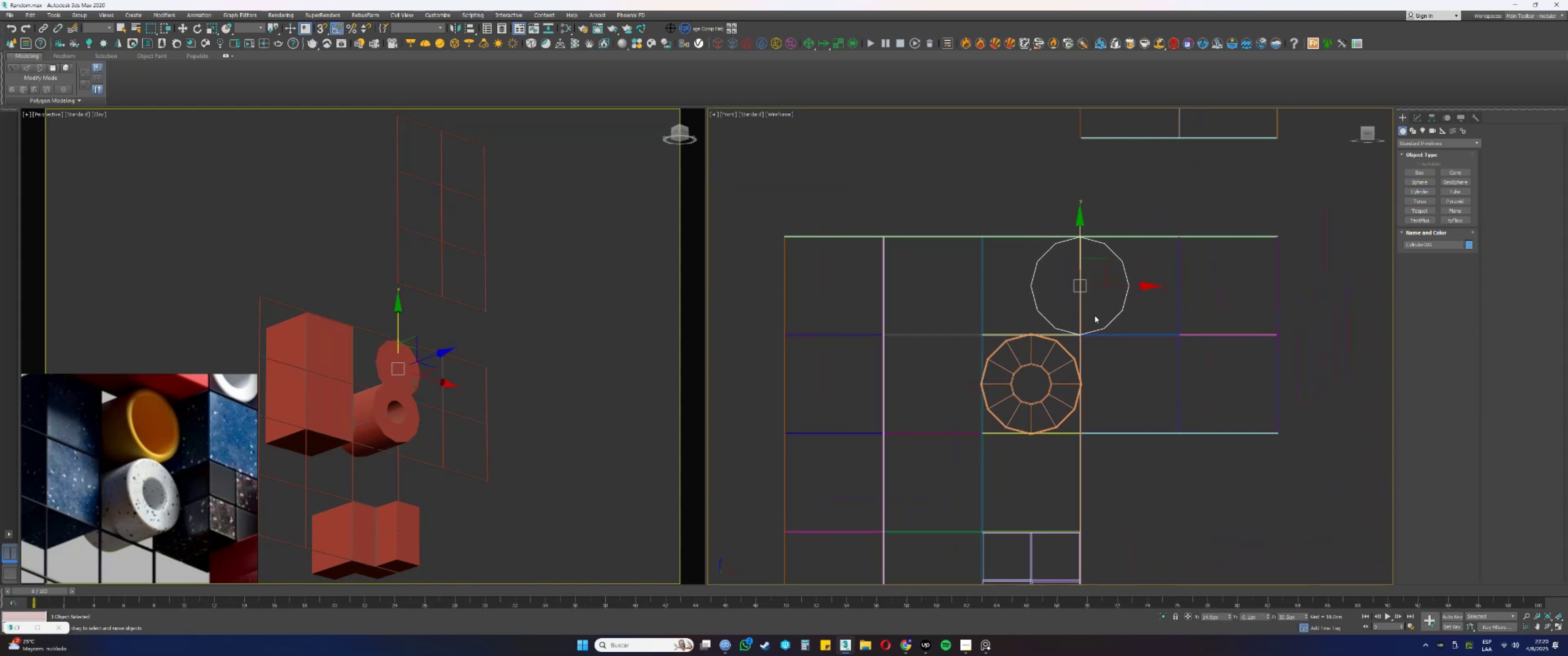 
hold_key(key=AltLeft, duration=0.32)
 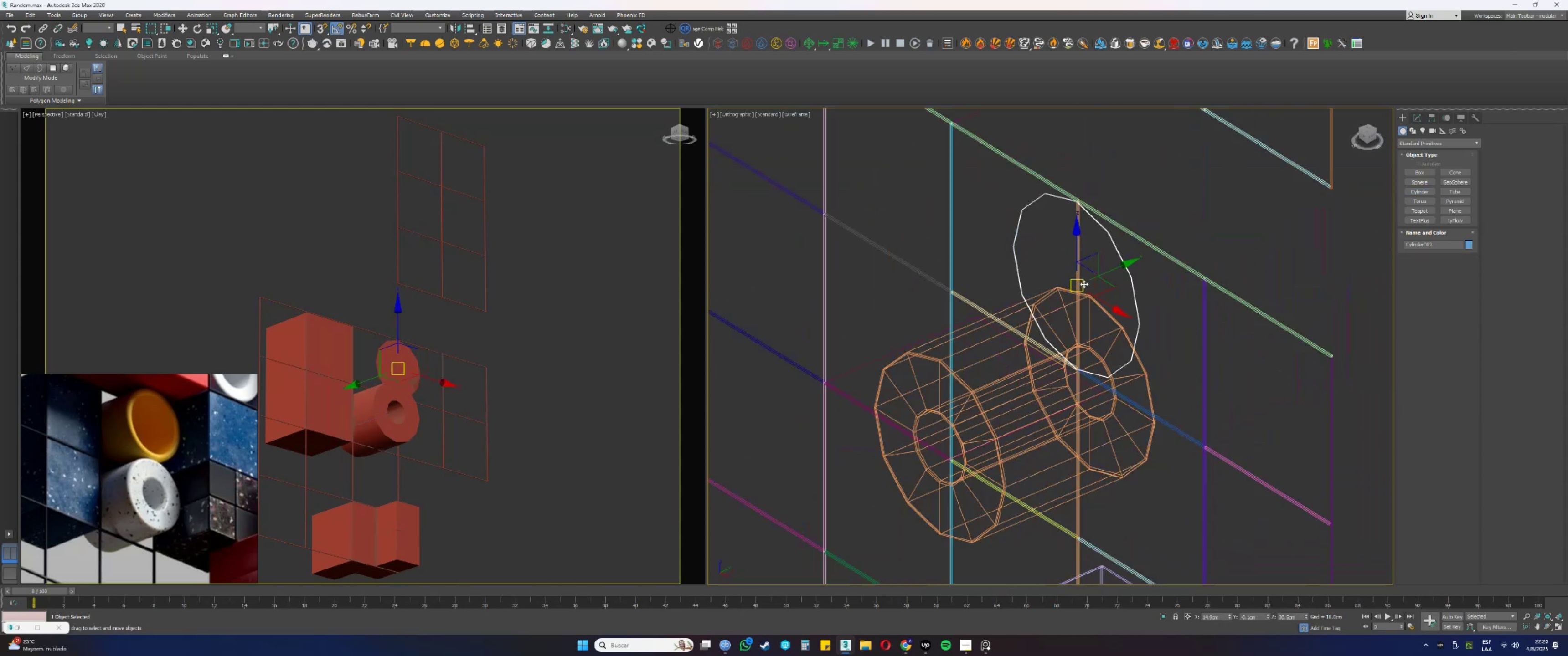 
scroll: coordinate [1083, 285], scroll_direction: up, amount: 2.0
 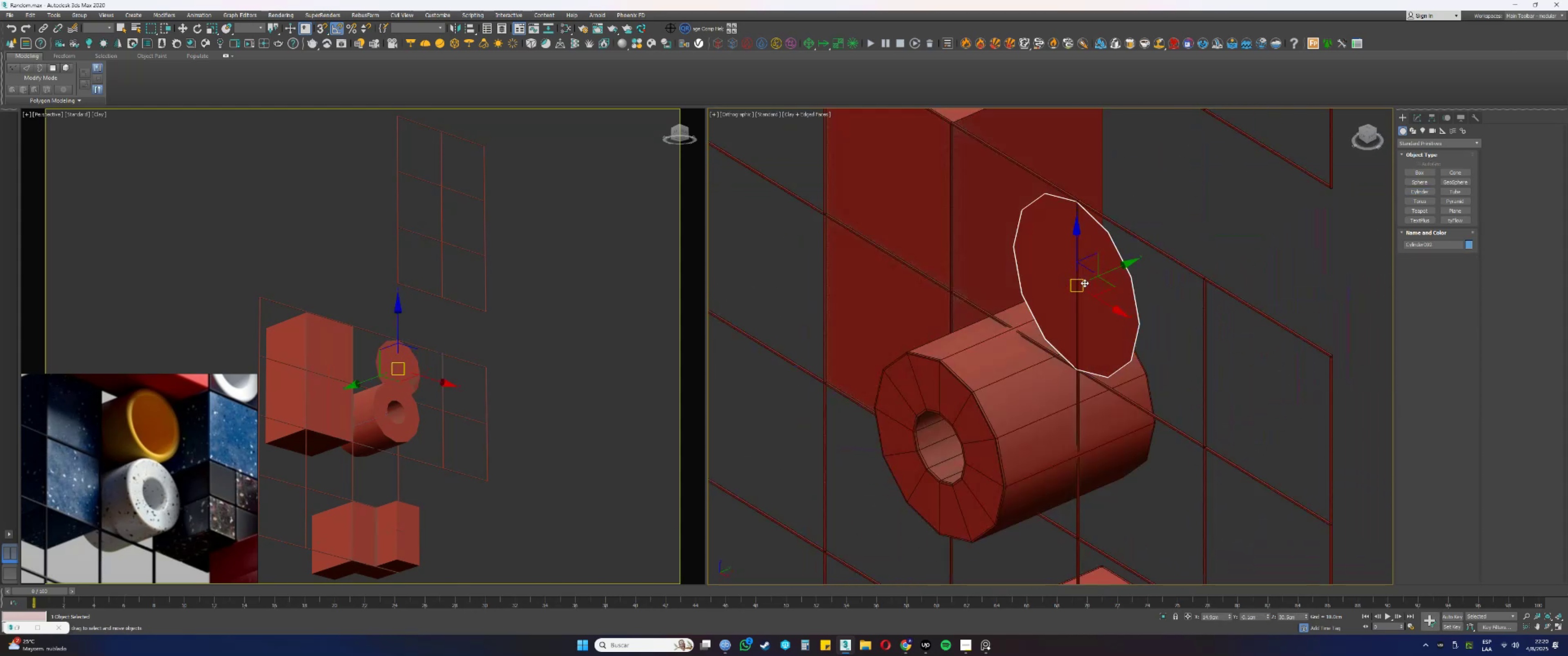 
key(F3)
 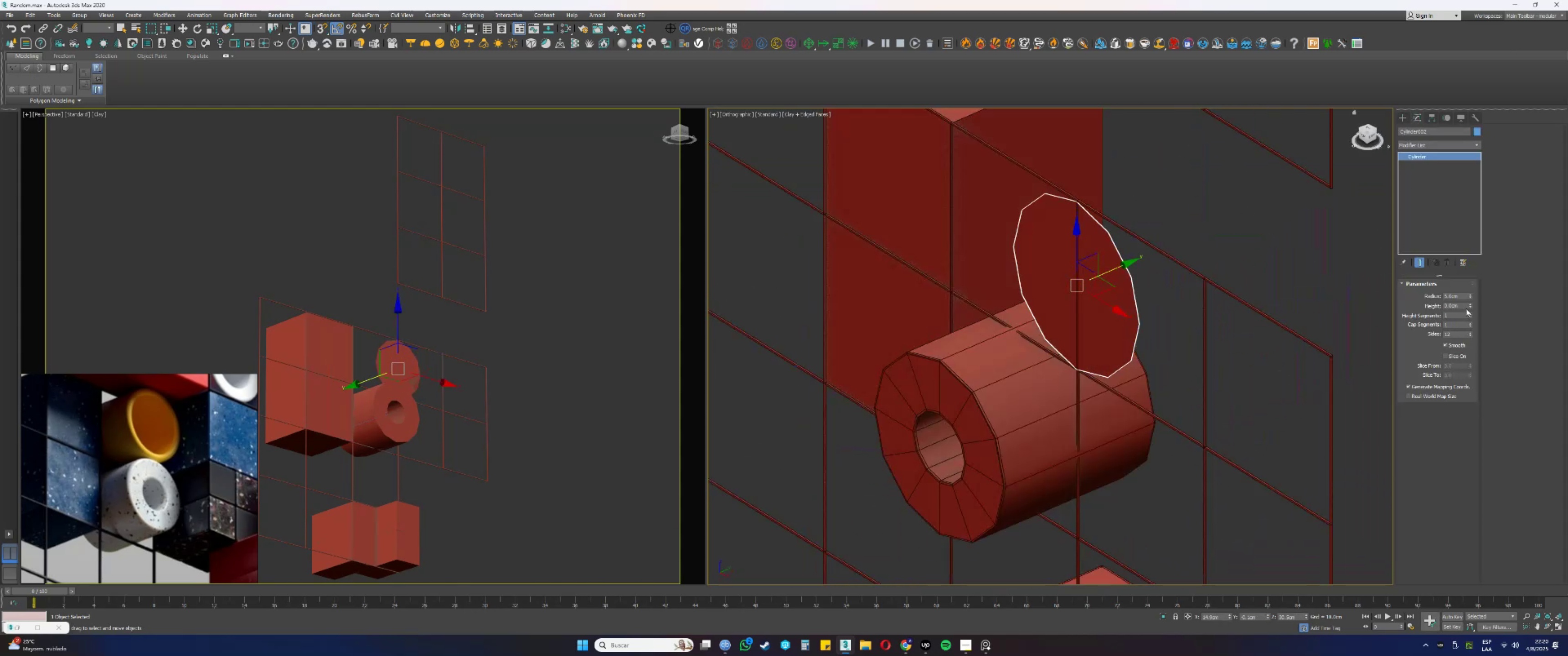 
key(Numpad1)
 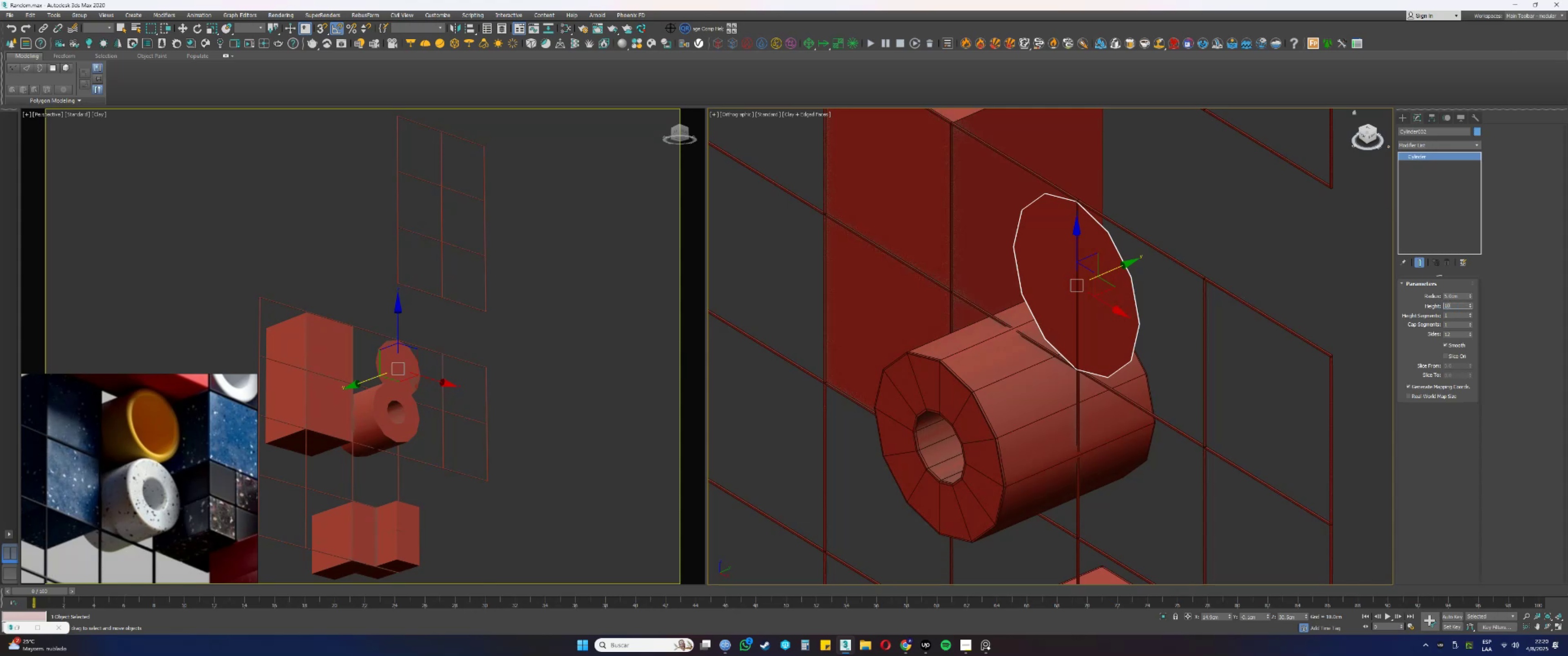 
key(Numpad0)
 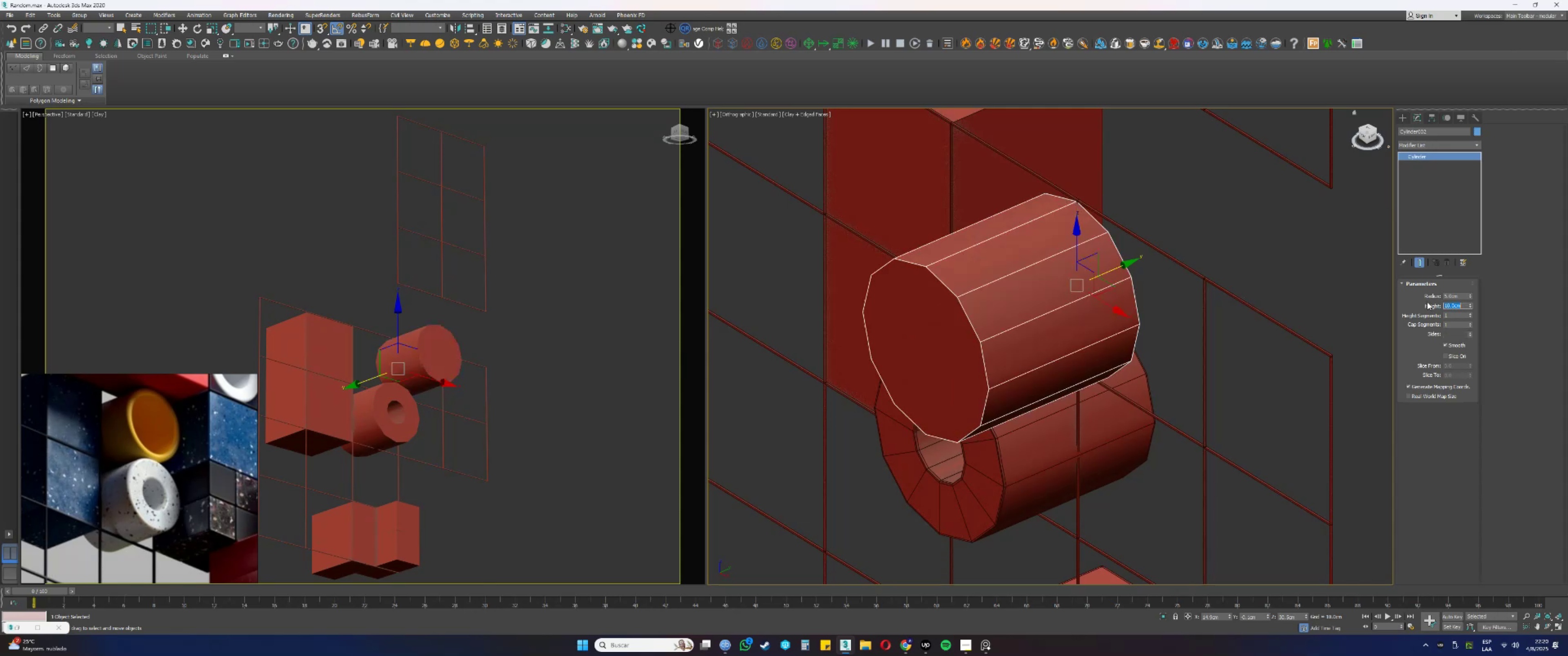 
key(NumpadEnter)
 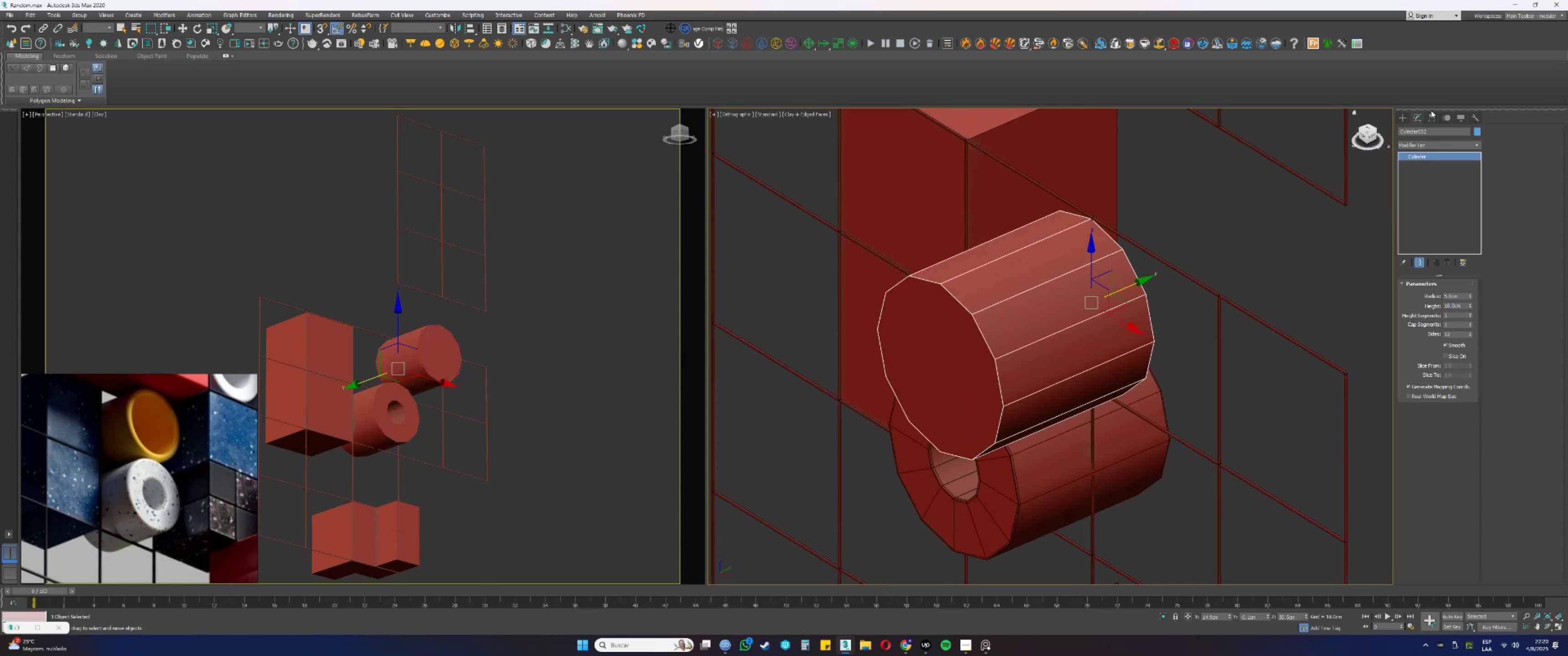 
double_click([1435, 115])
 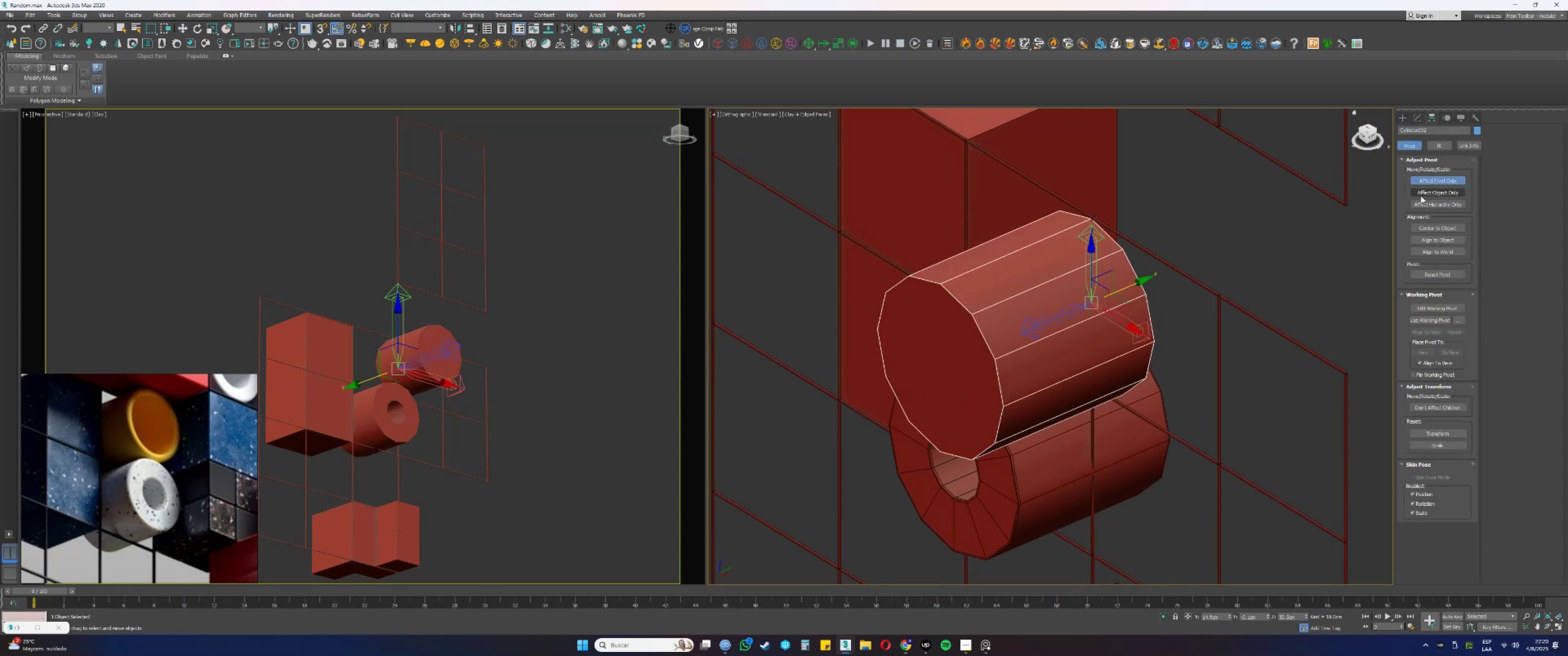 
left_click([1424, 230])
 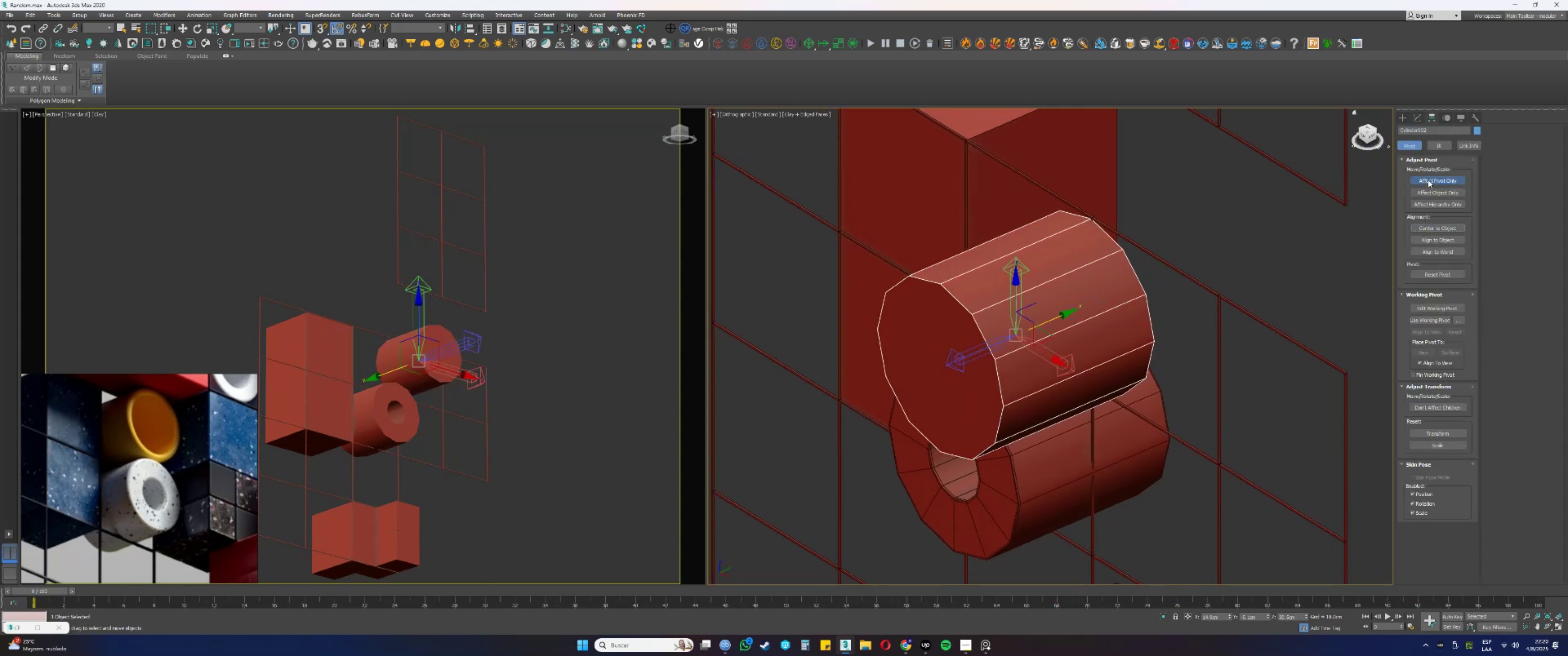 
left_click([1428, 179])
 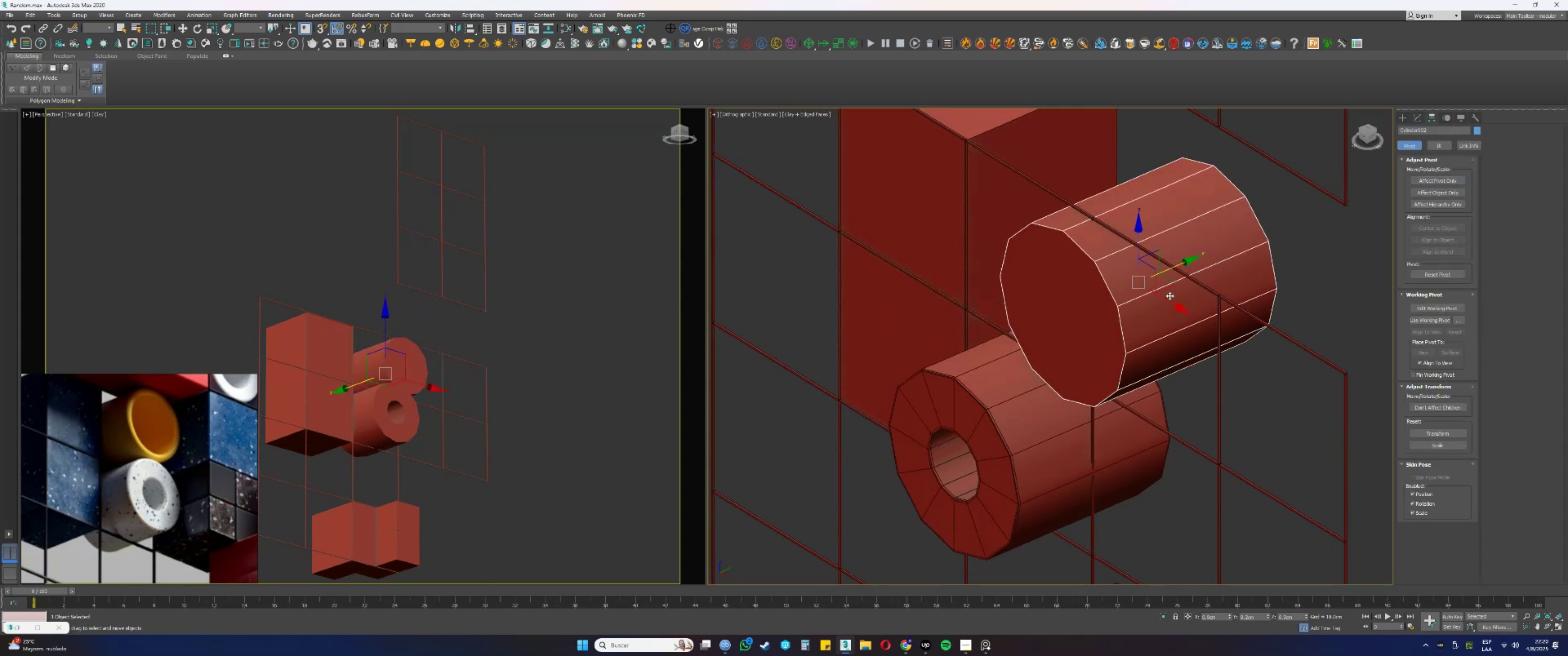 
scroll: coordinate [1367, 443], scroll_direction: up, amount: 12.0
 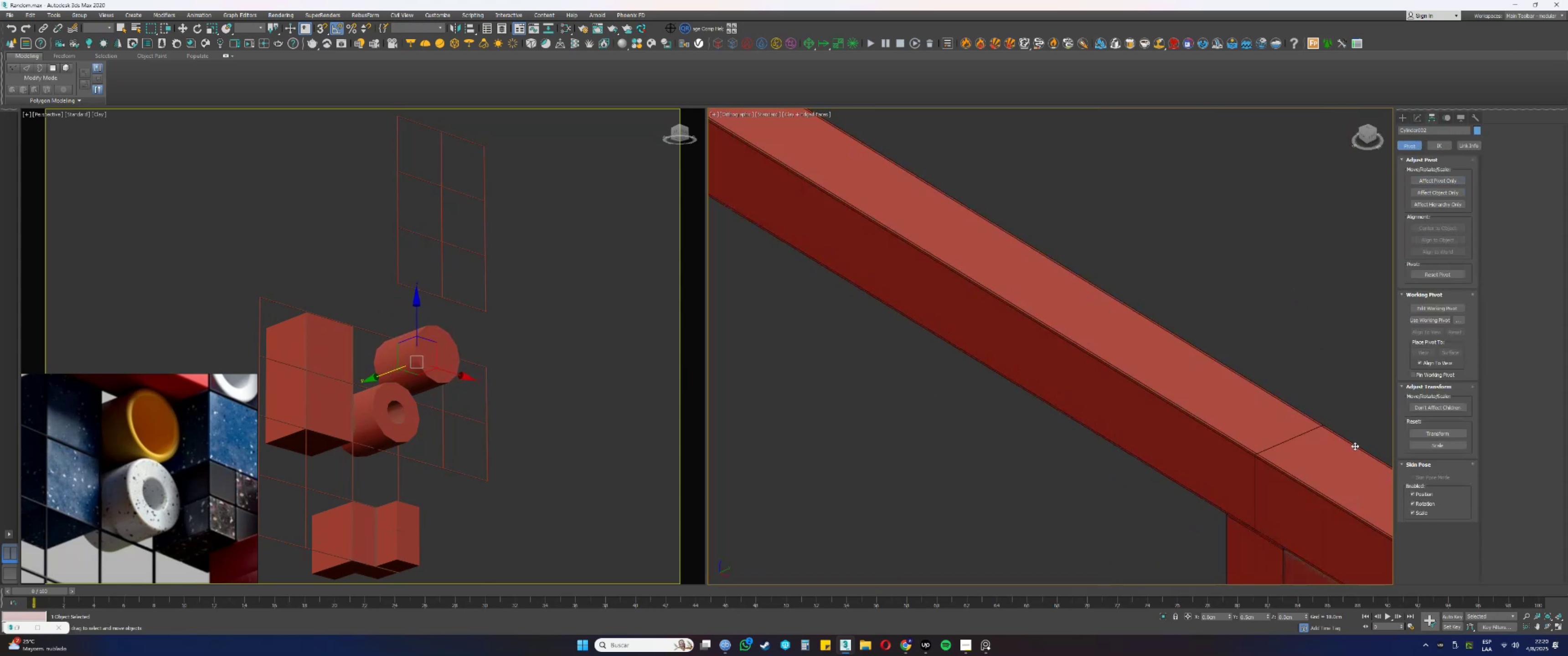 
type(ss)
 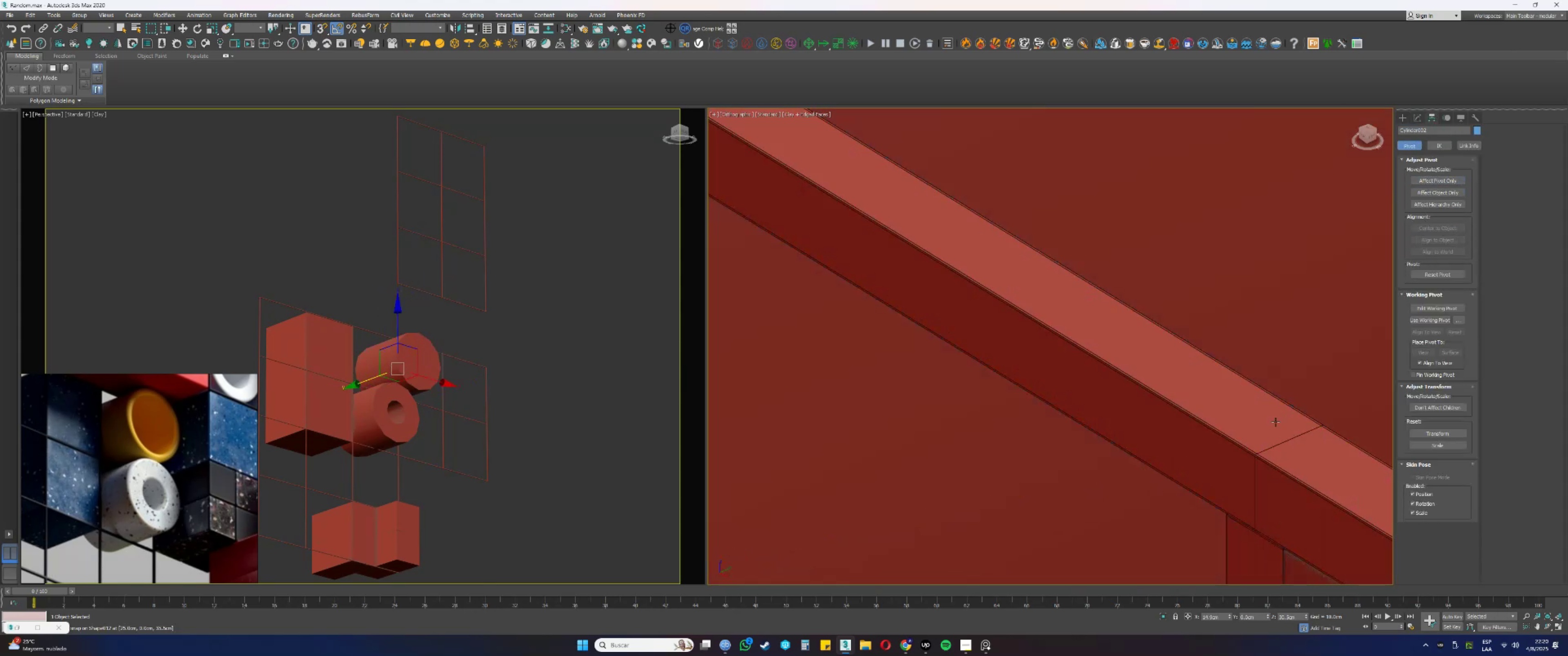 
scroll: coordinate [1268, 389], scroll_direction: down, amount: 13.0
 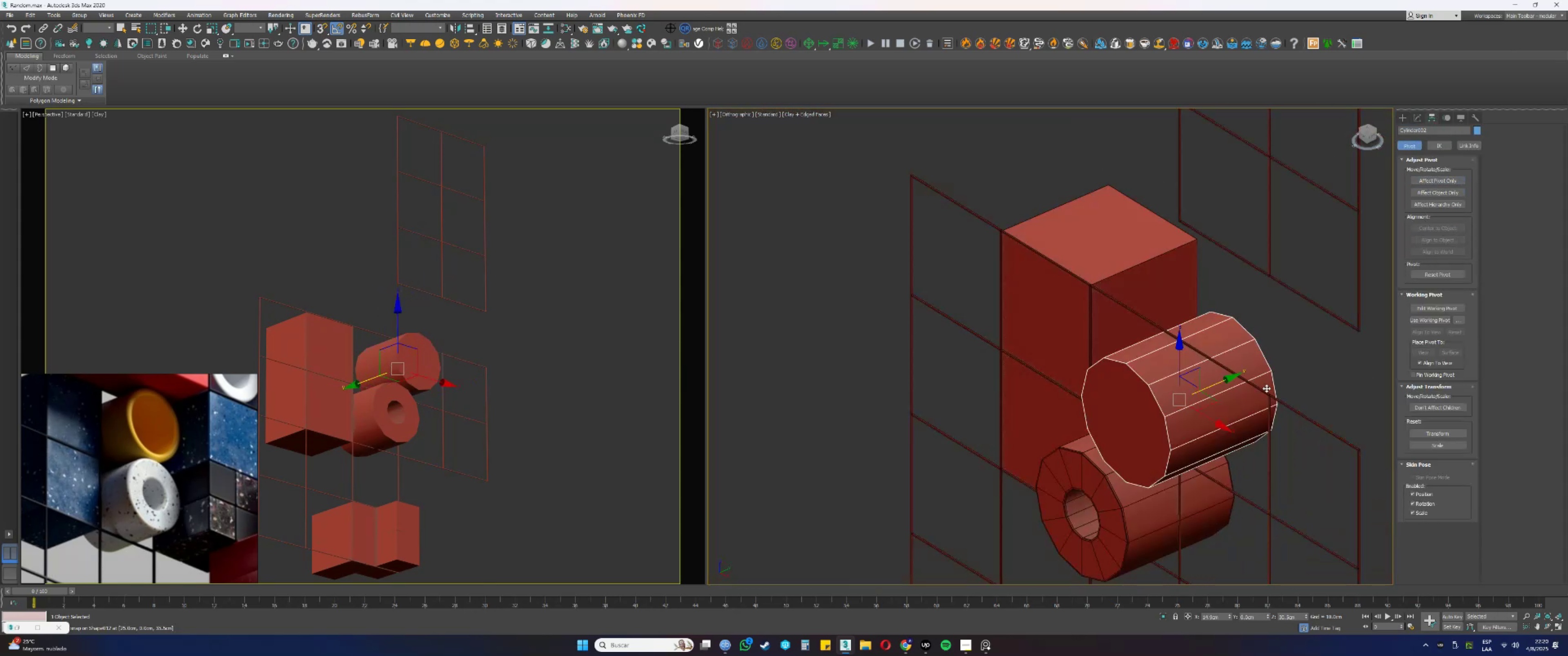 
key(Alt+AltLeft)
 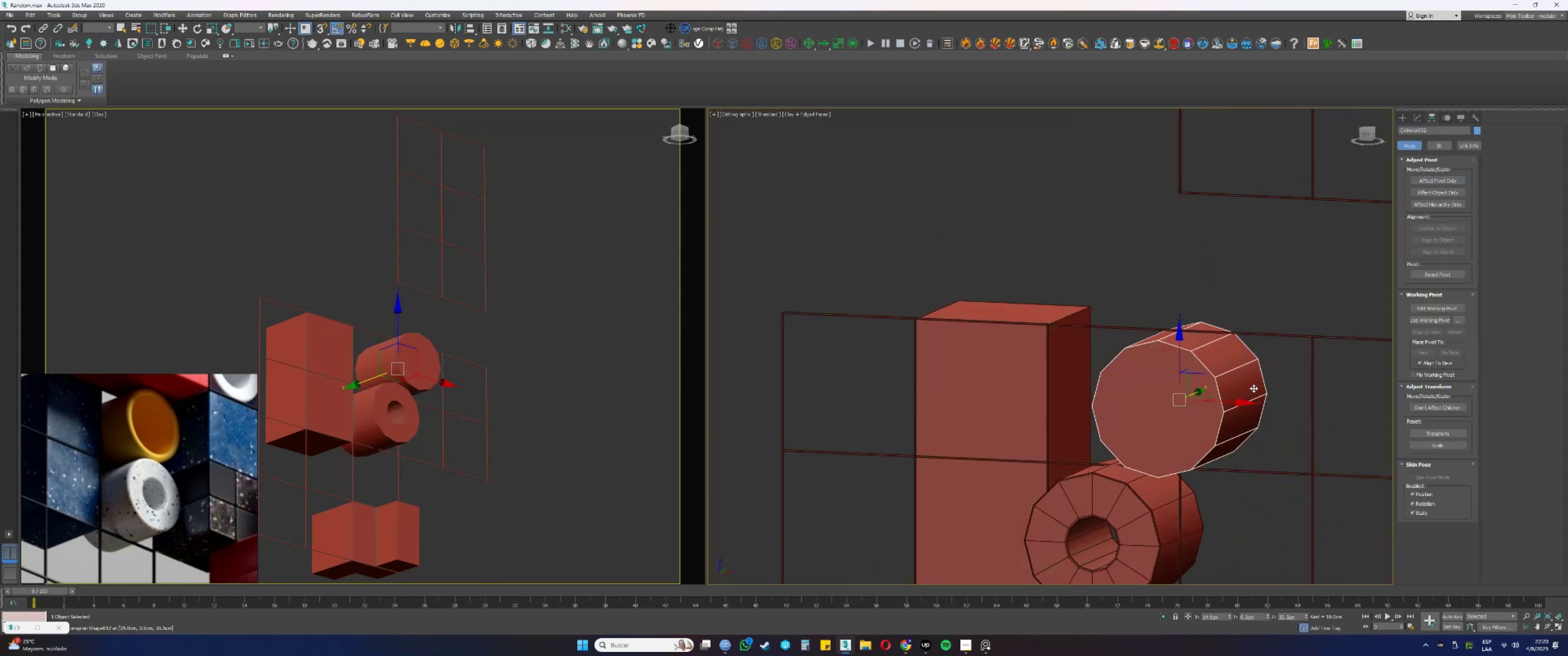 
key(Alt+AltLeft)
 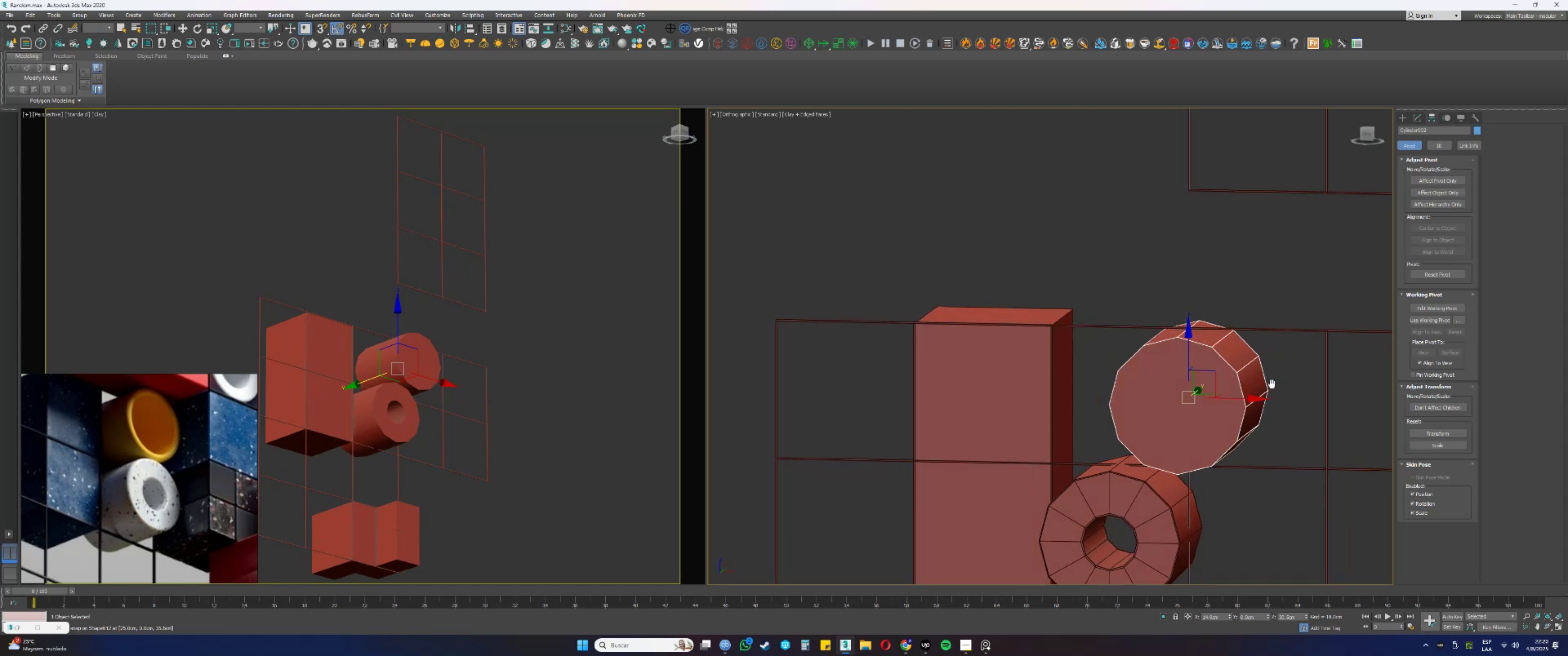 
scroll: coordinate [1272, 384], scroll_direction: down, amount: 1.0
 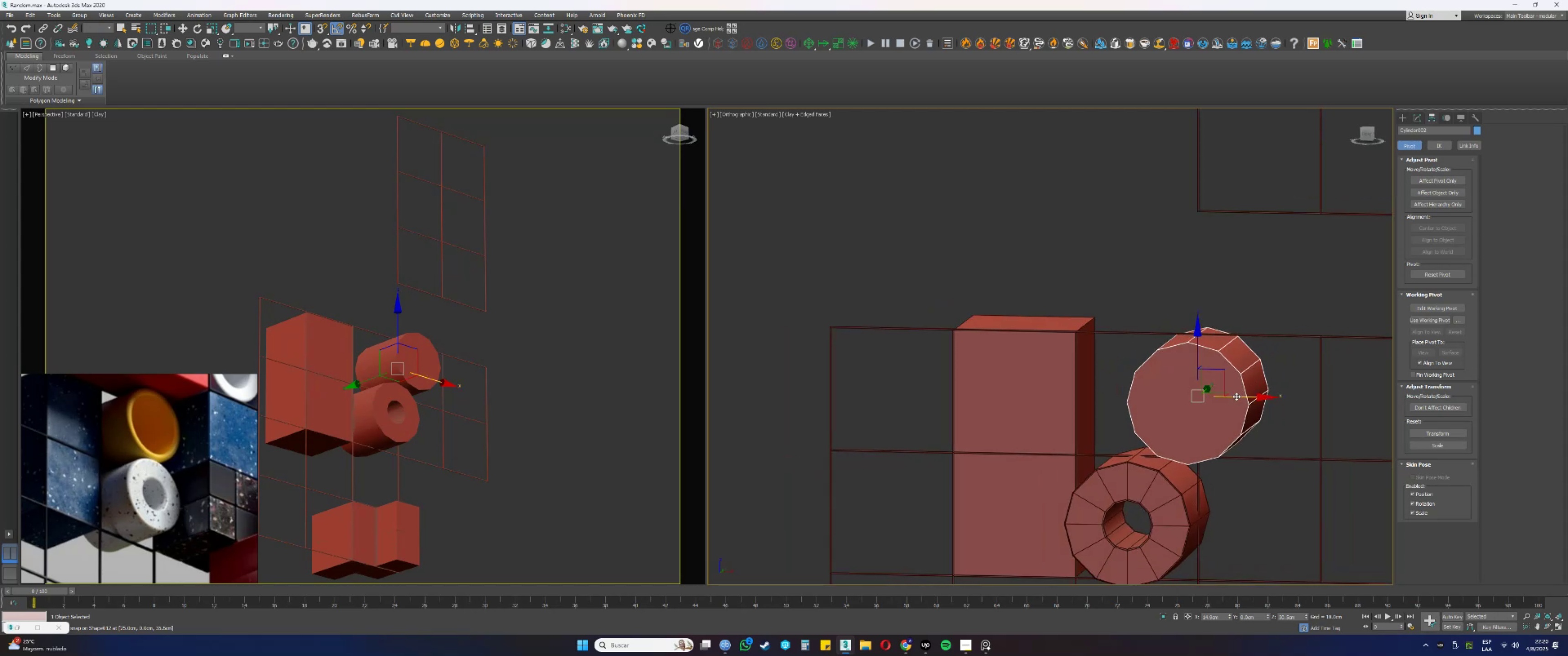 
type(ss)
 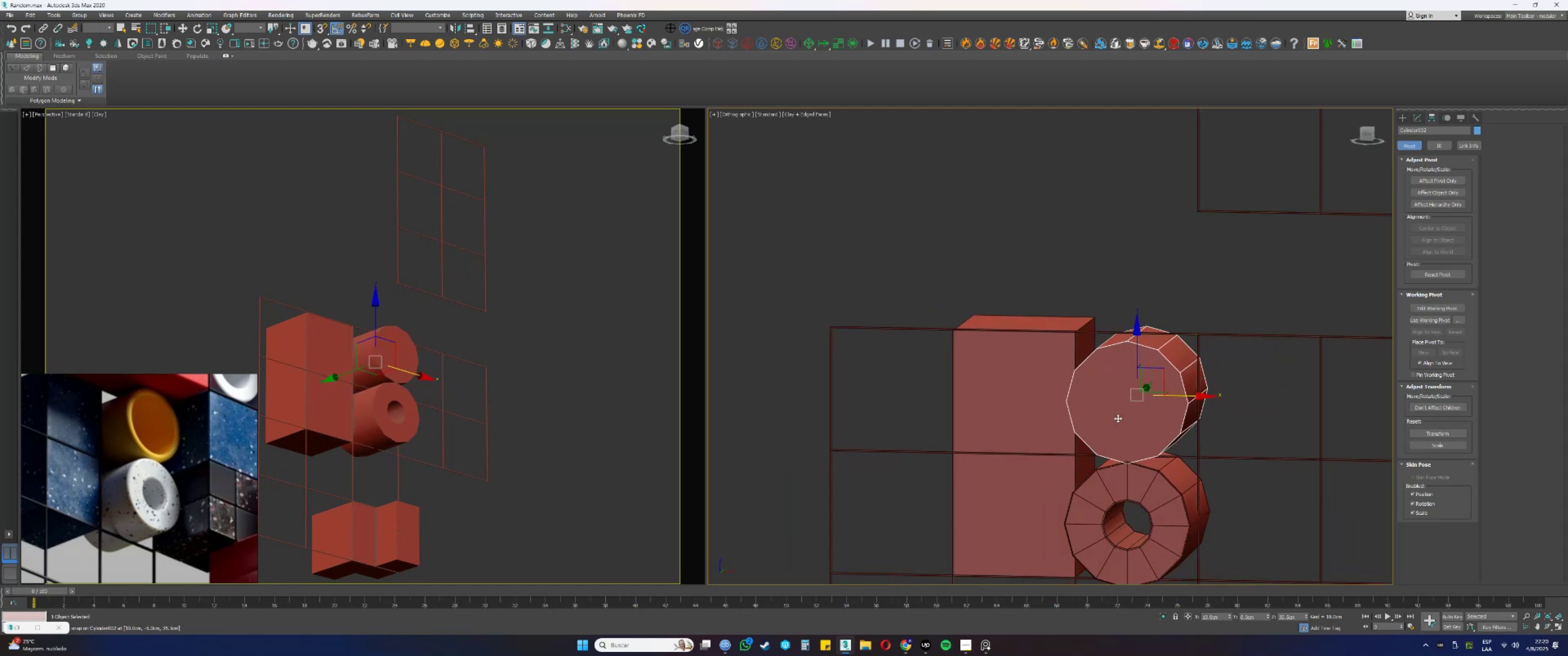 
scroll: coordinate [1118, 418], scroll_direction: up, amount: 2.0
 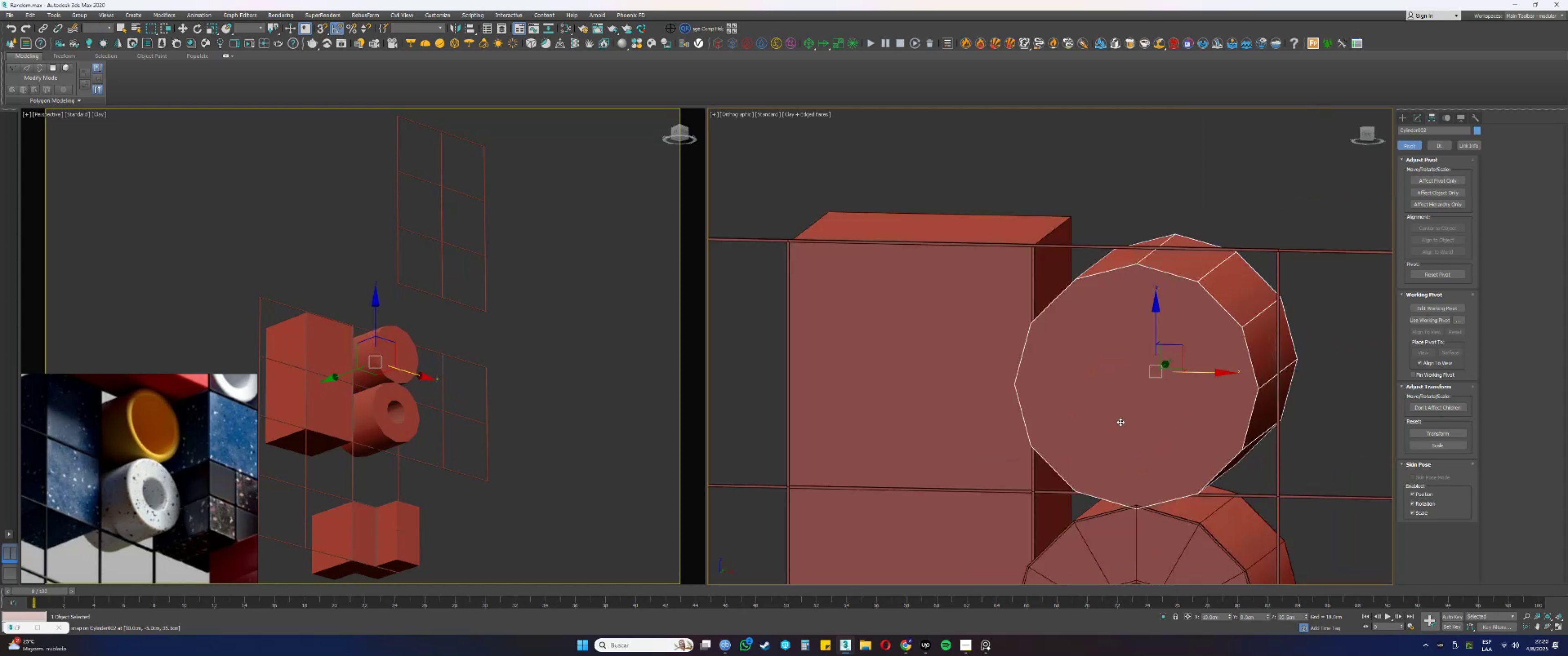 
key(Alt+AltLeft)
 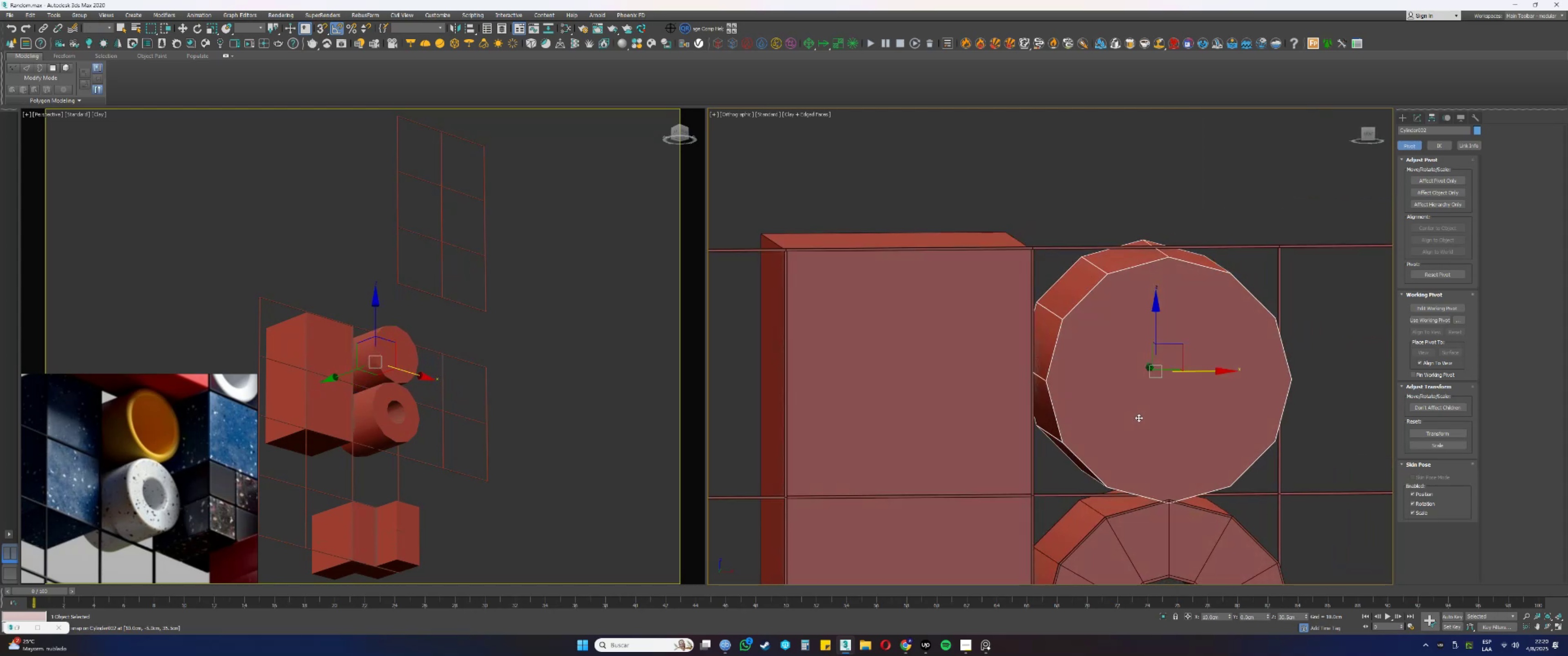 
type(fz)
 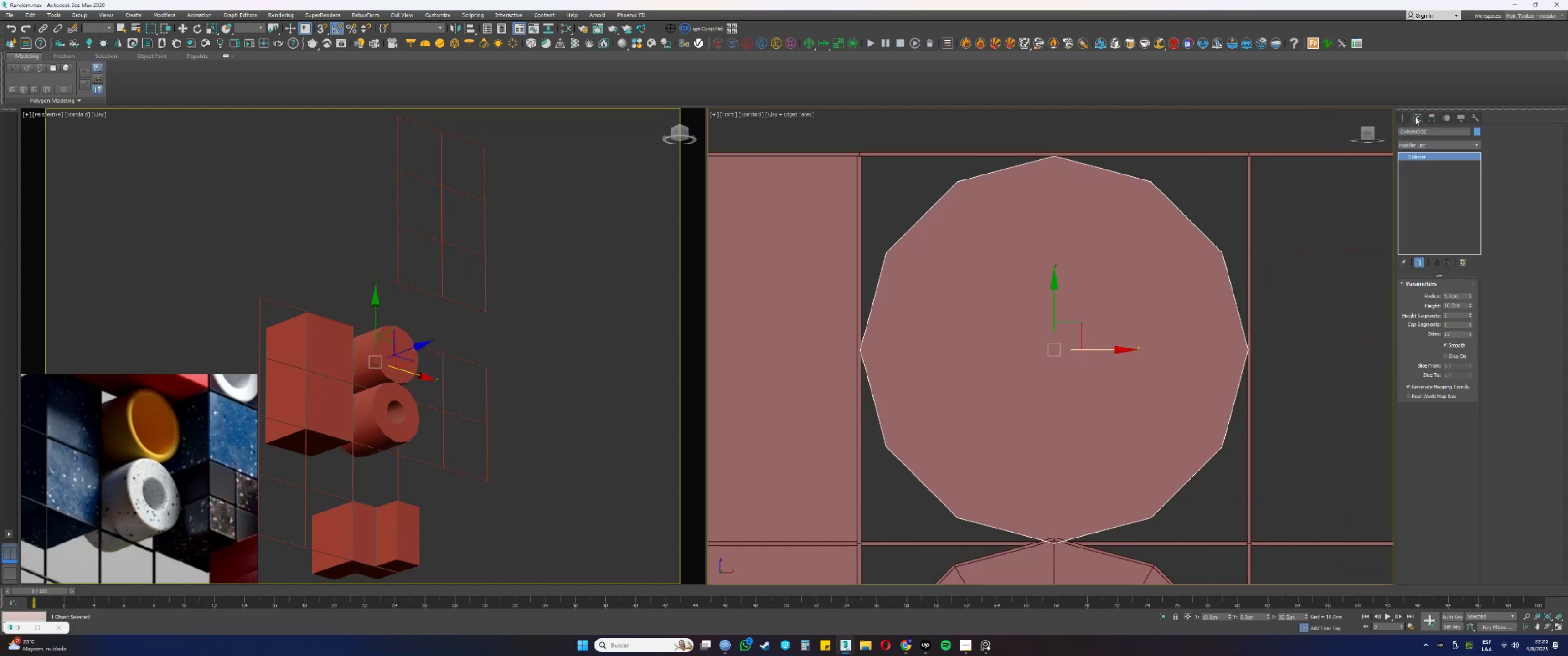 
left_click([1422, 145])
 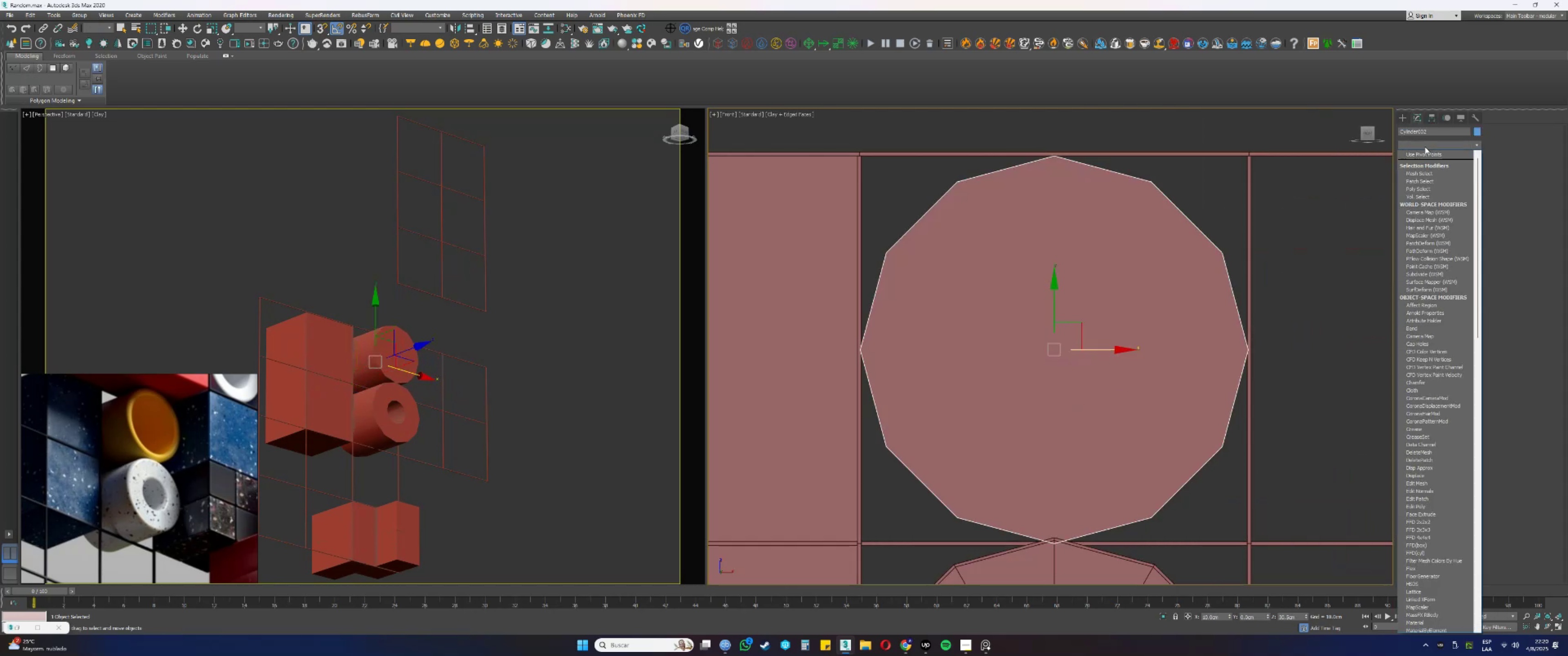 
key(E)
 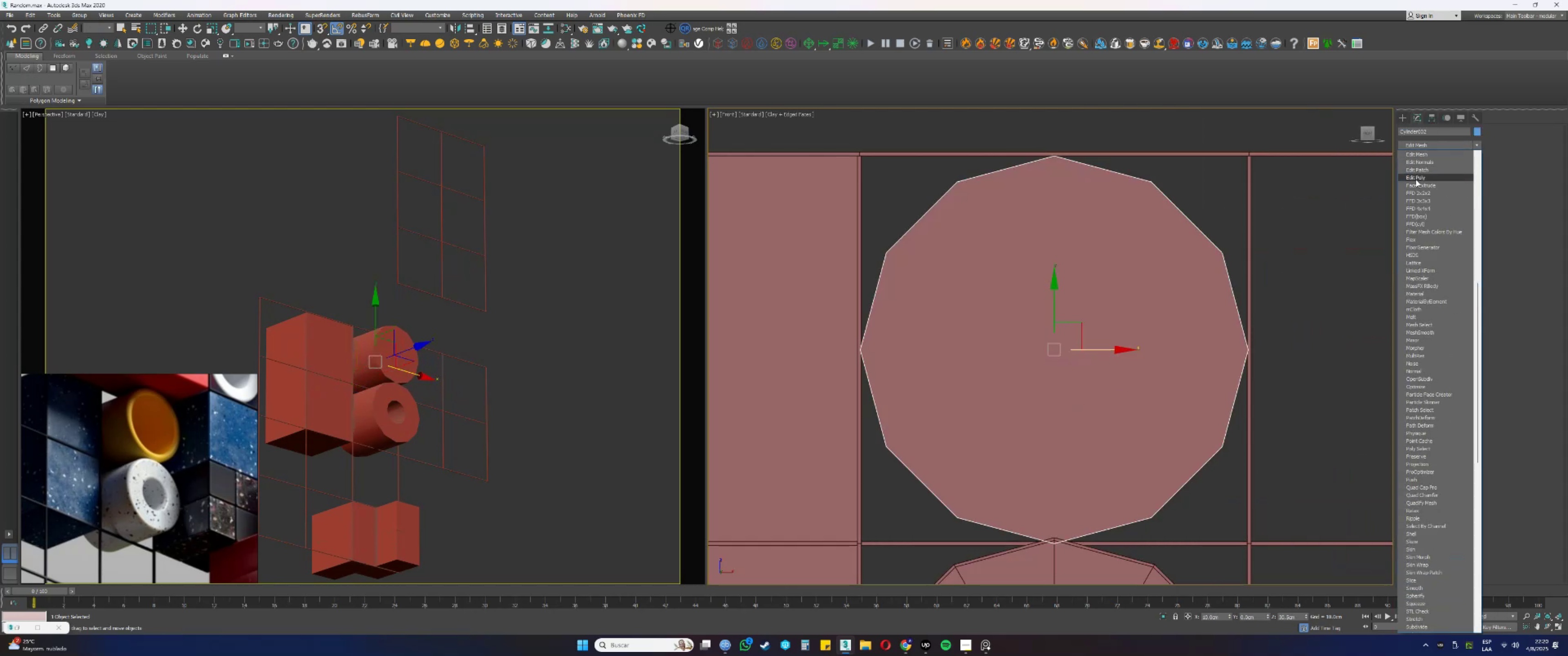 
left_click([1415, 179])
 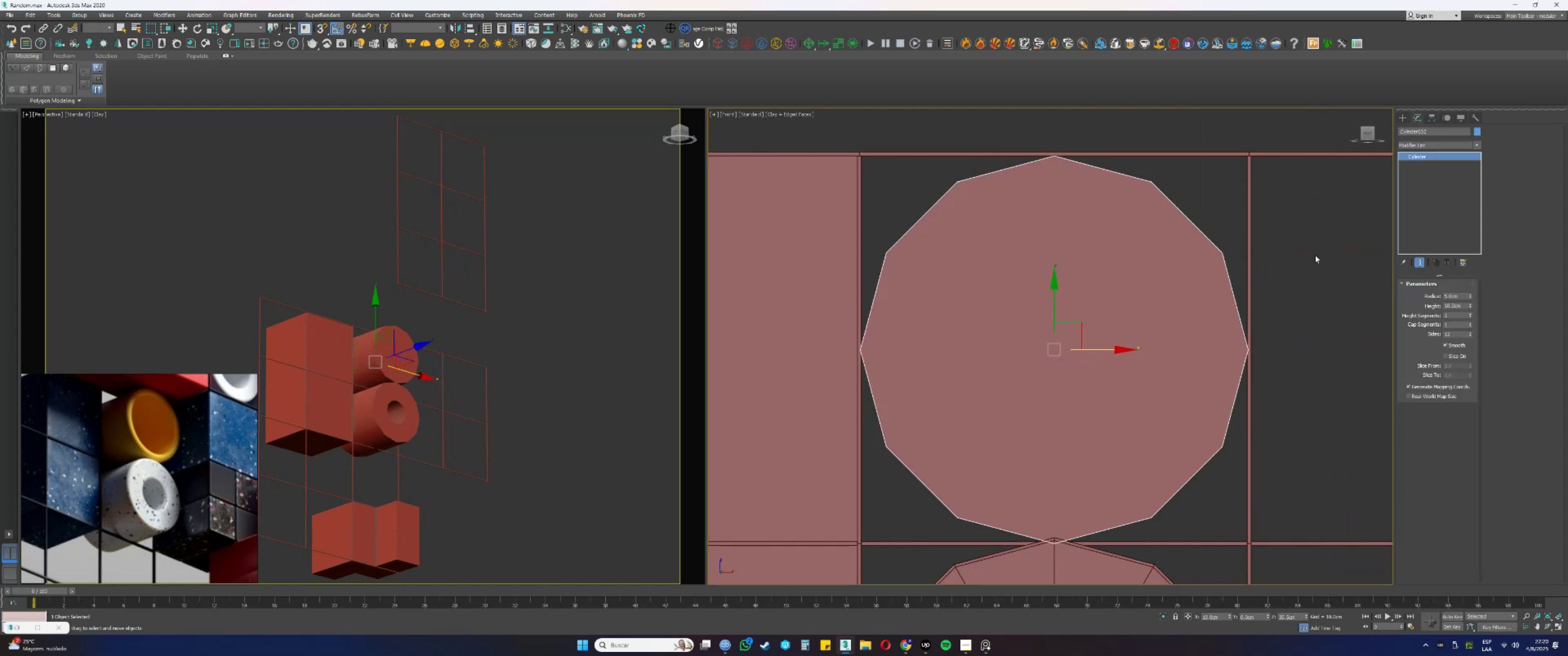 
type(4q)
 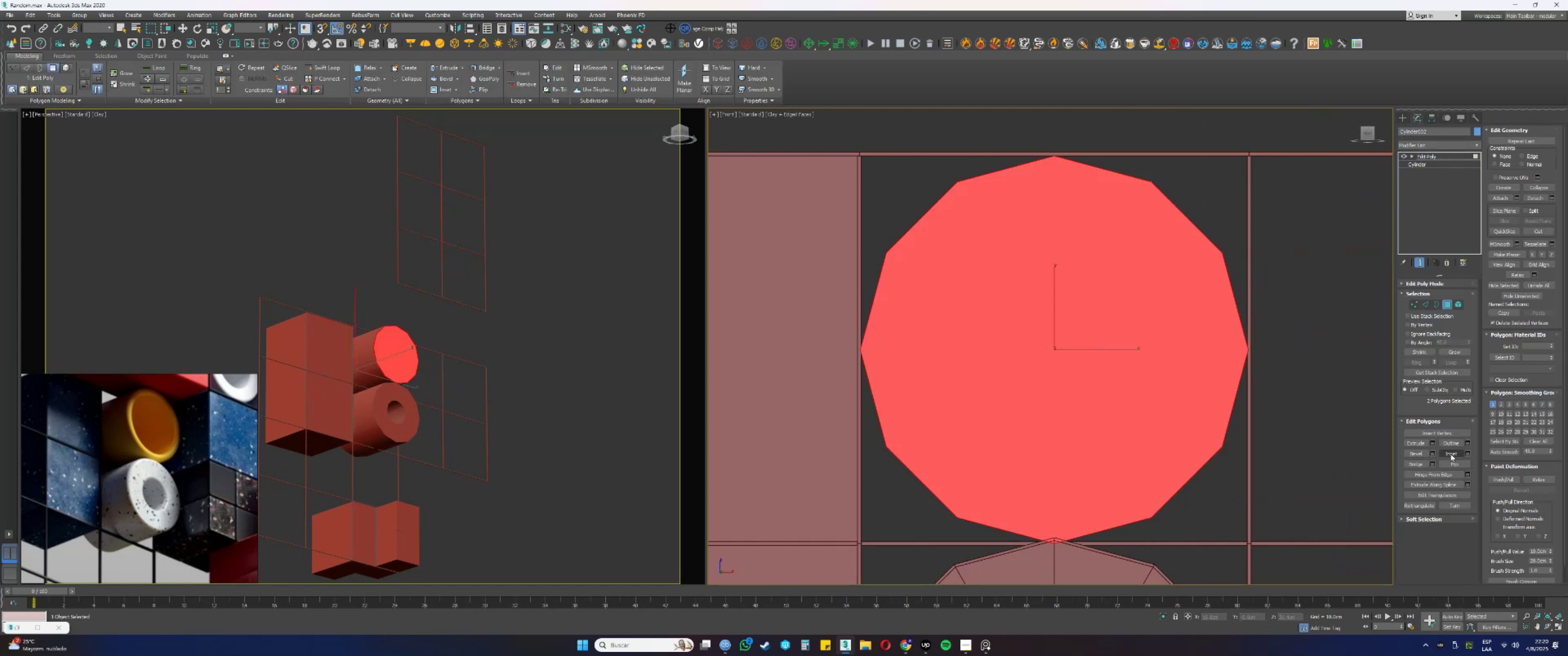 
left_click([1450, 454])
 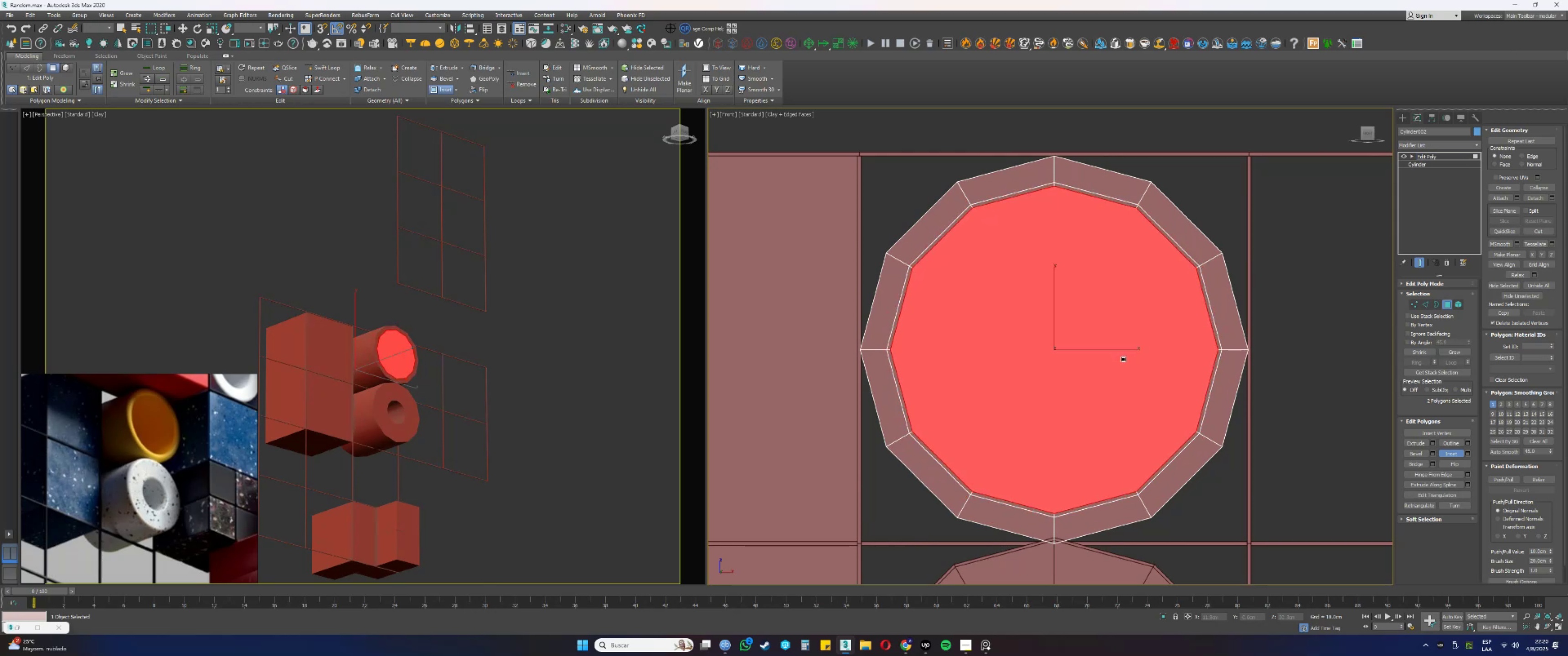 
right_click([1124, 363])
 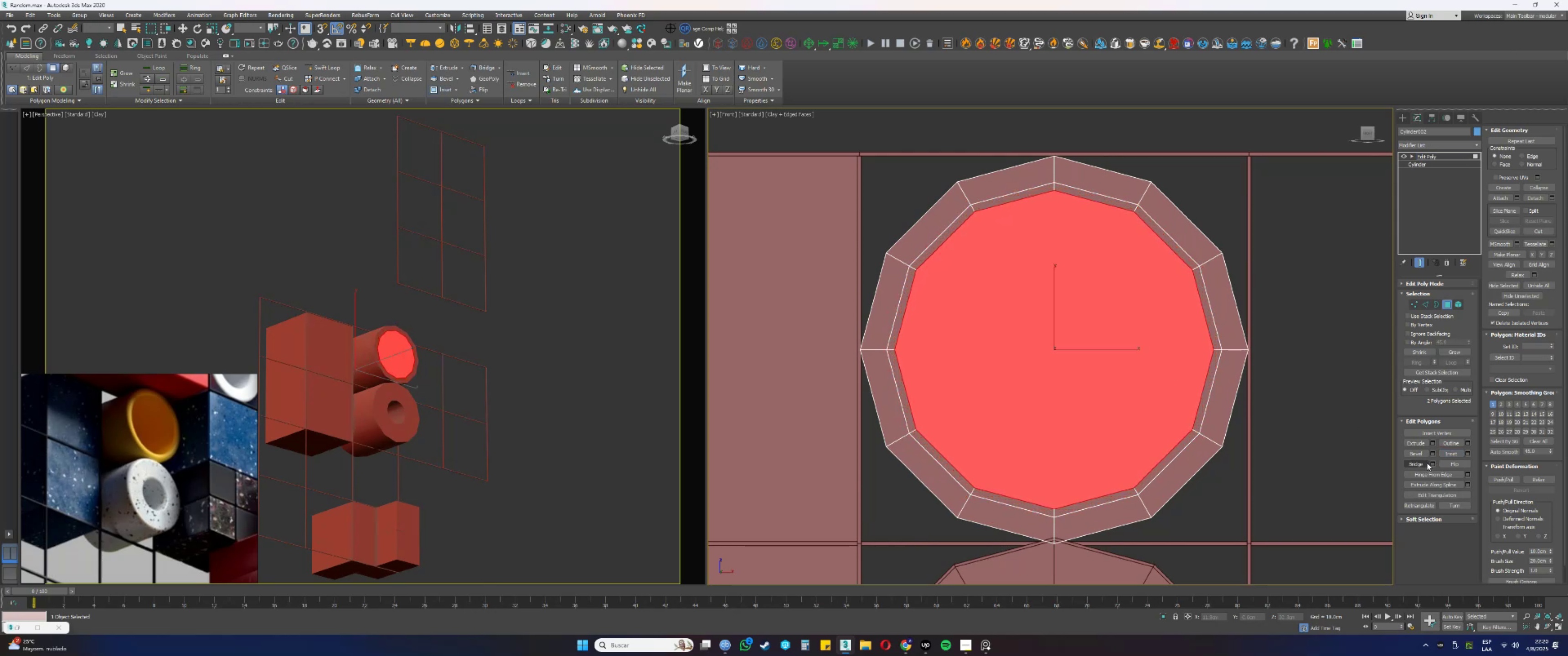 
left_click([1422, 463])
 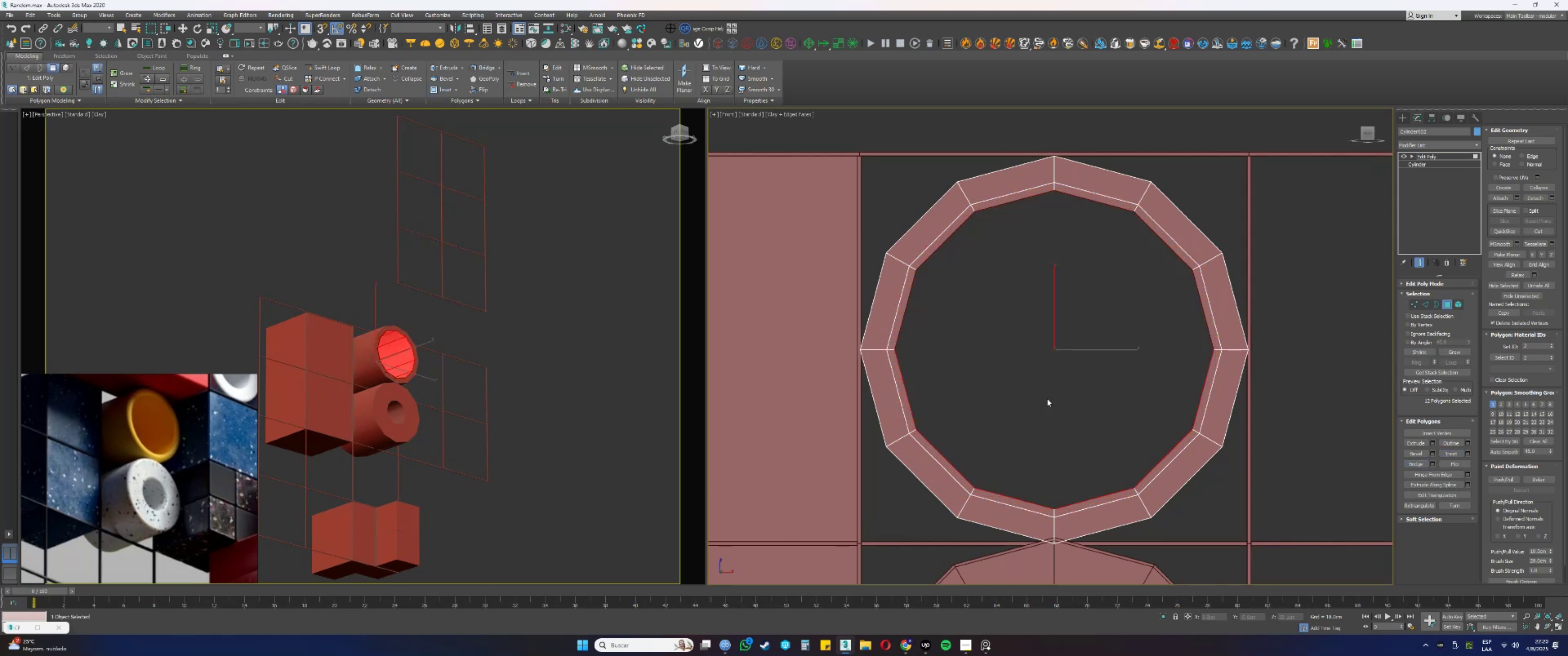 
hold_key(key=AltLeft, duration=0.37)
 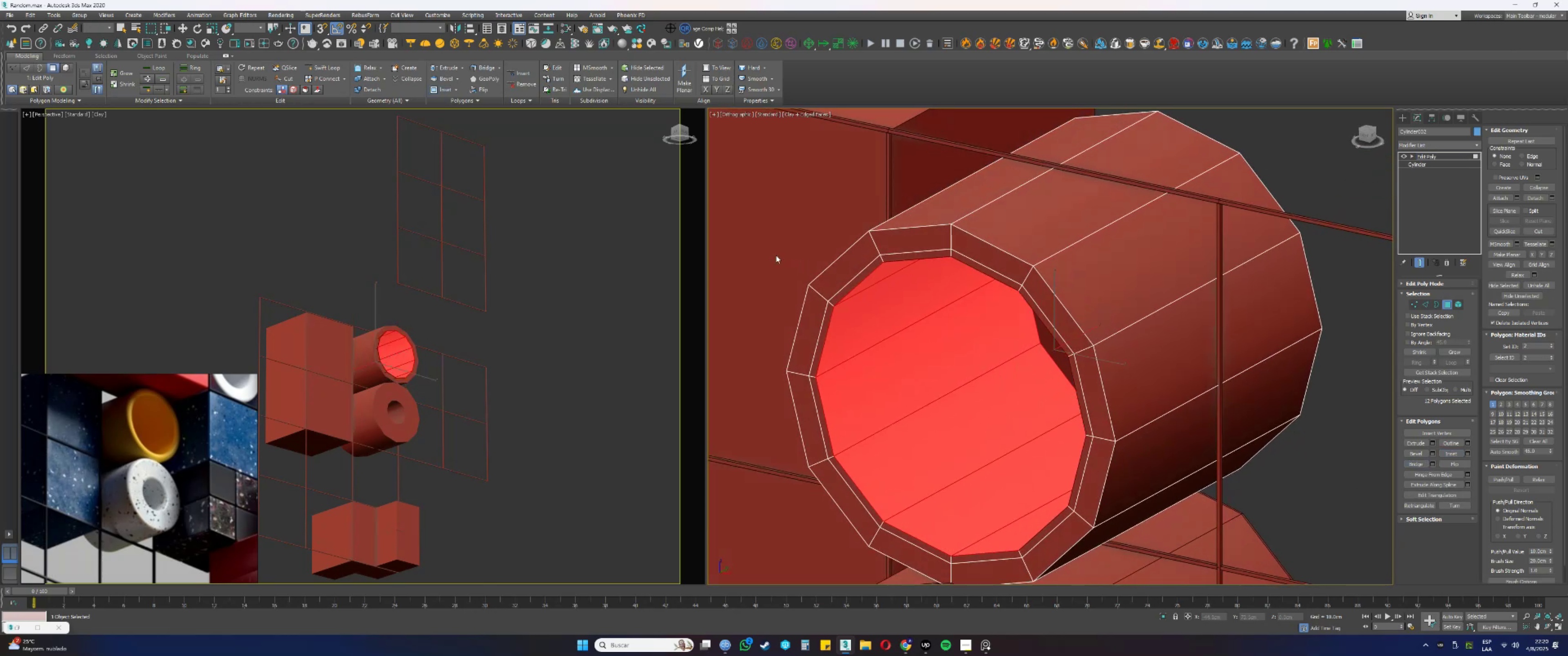 
left_click([327, 69])
 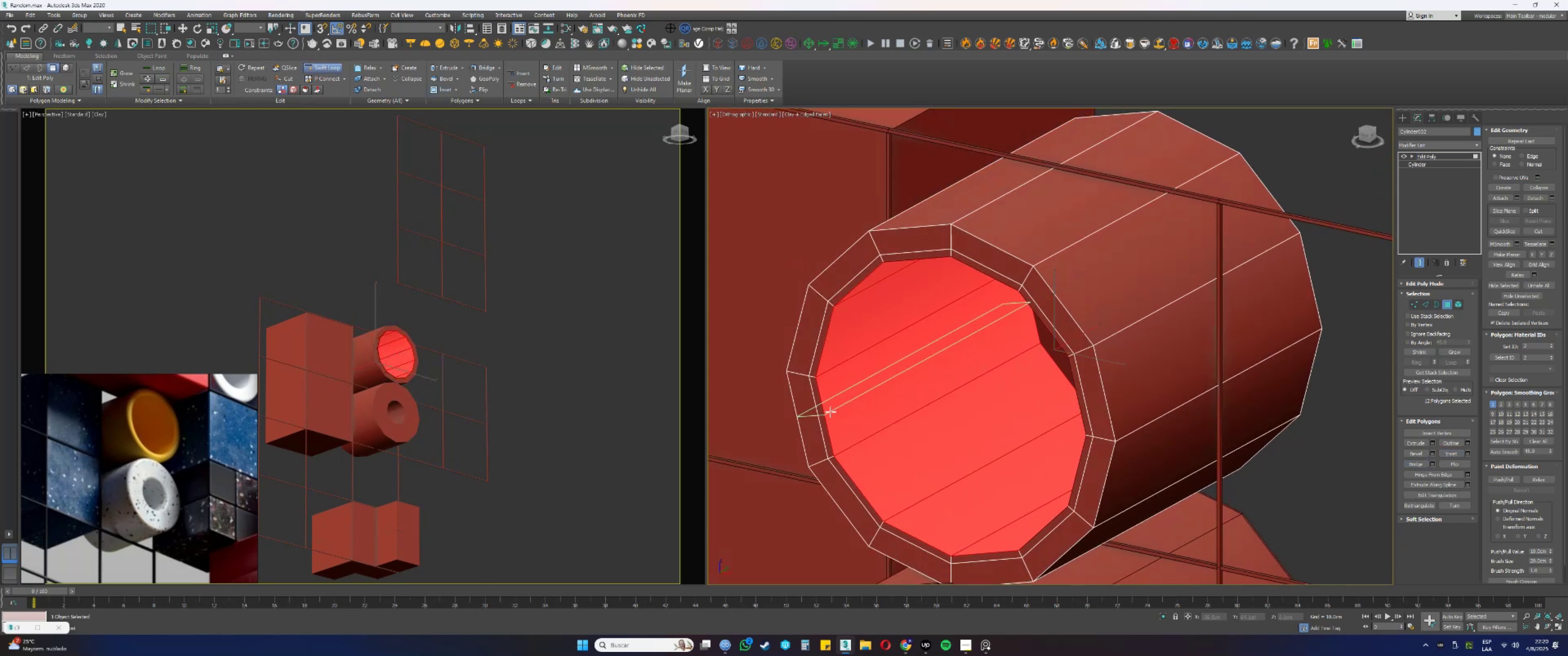 
scroll: coordinate [831, 398], scroll_direction: up, amount: 2.0
 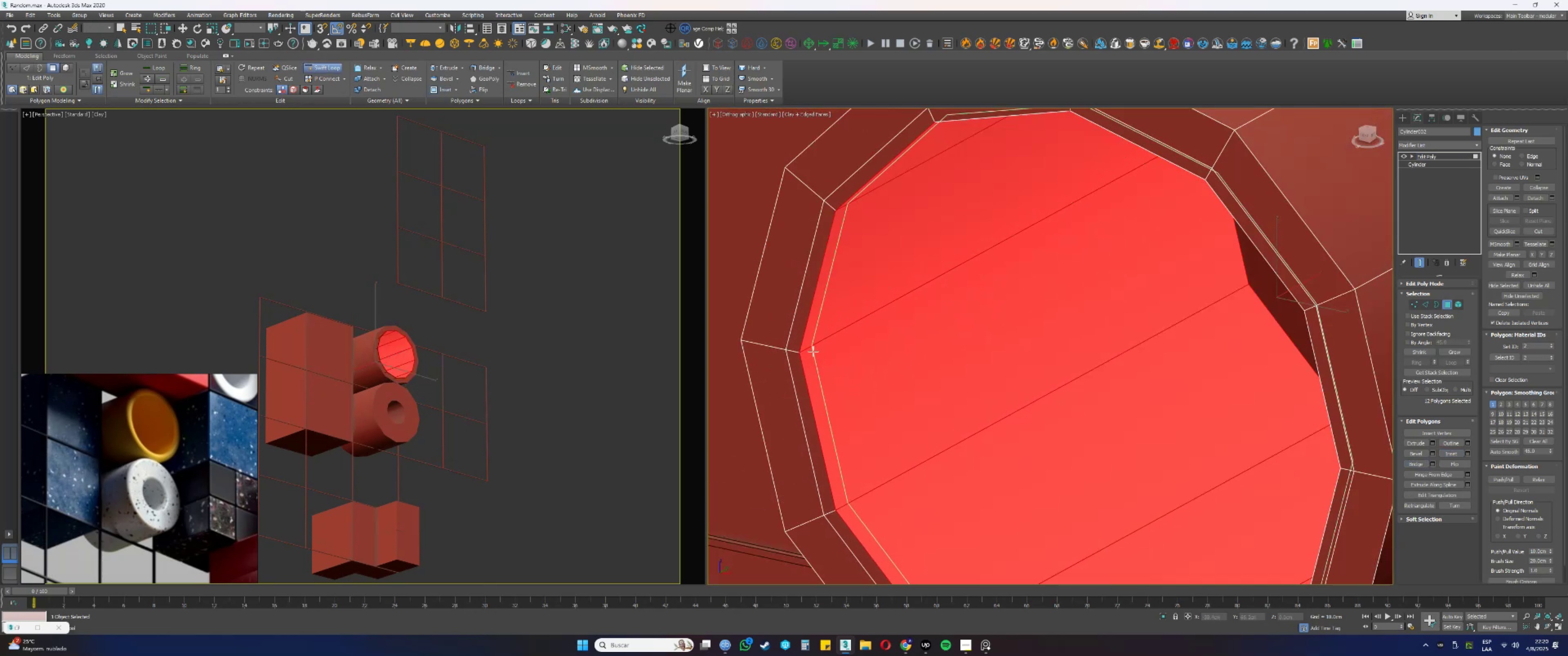 
left_click([813, 351])
 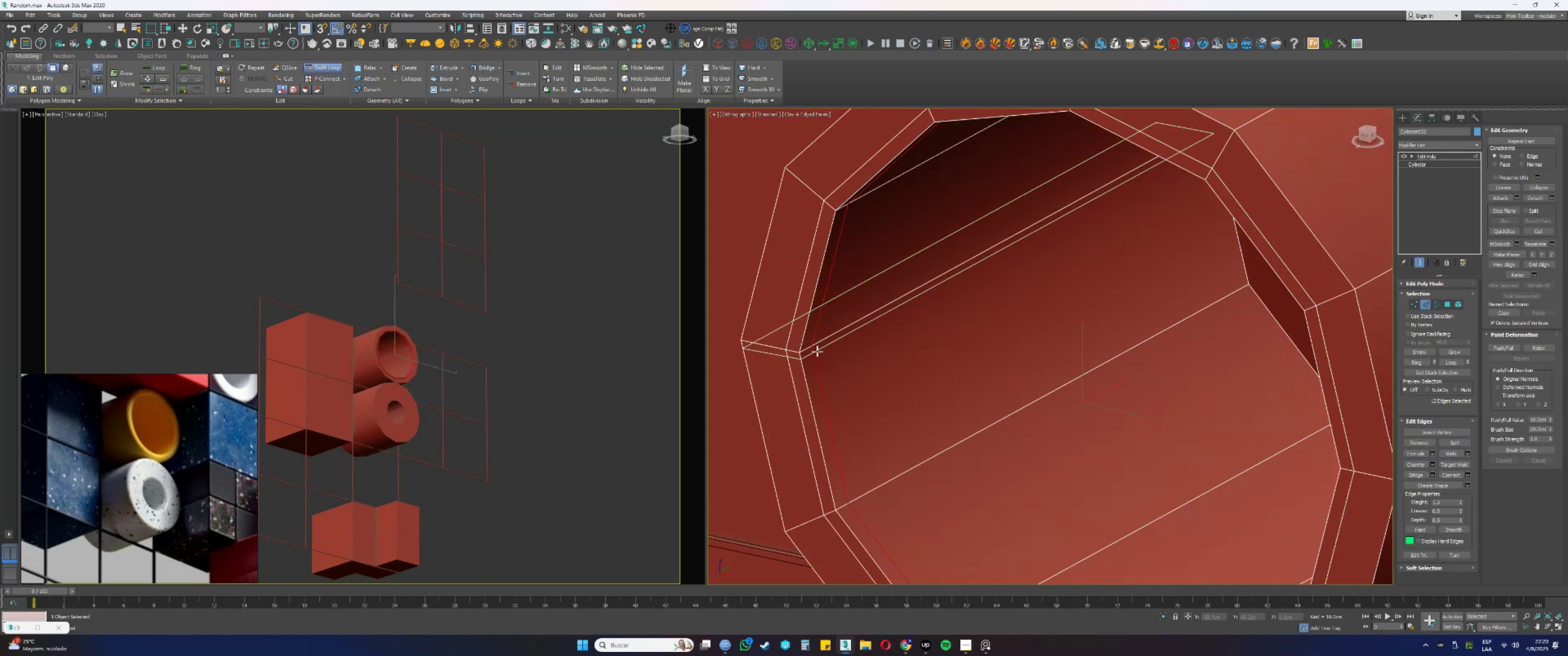 
scroll: coordinate [824, 363], scroll_direction: down, amount: 3.0
 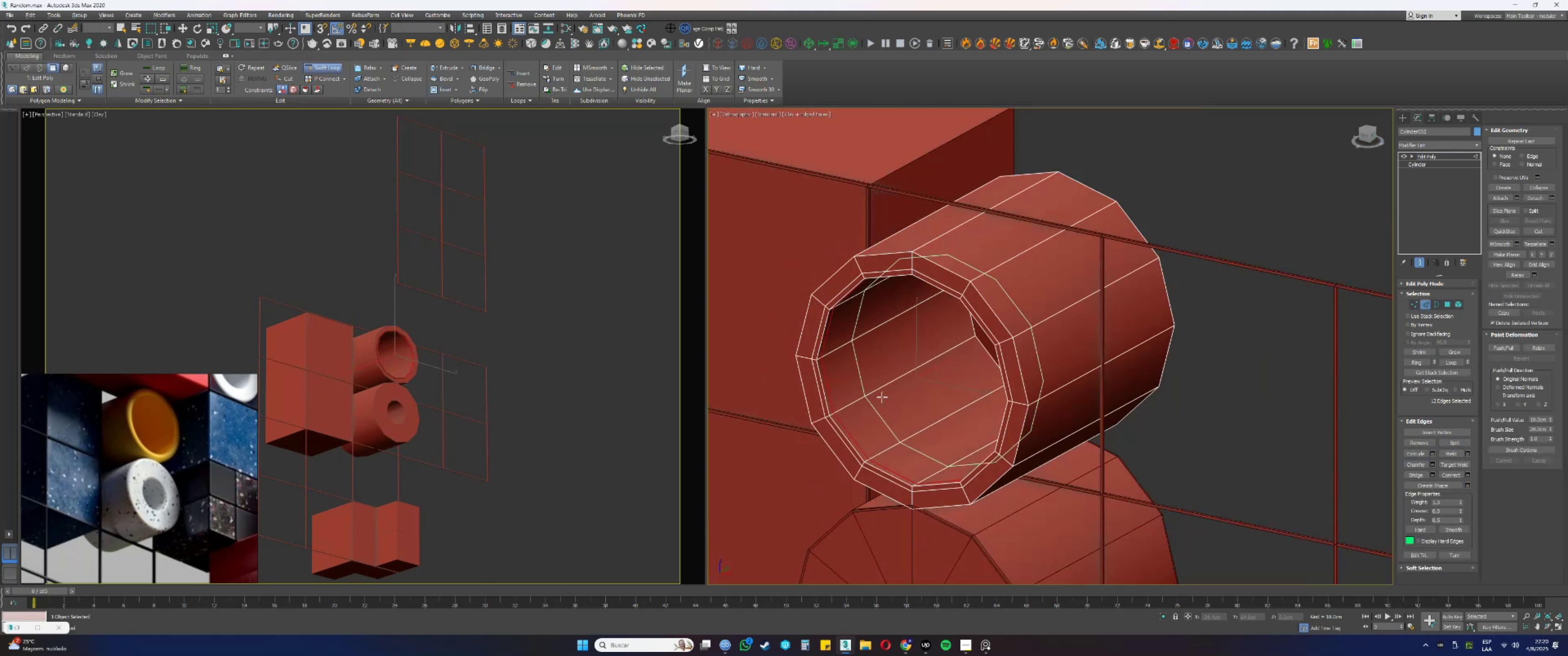 
hold_key(key=AltLeft, duration=0.49)
 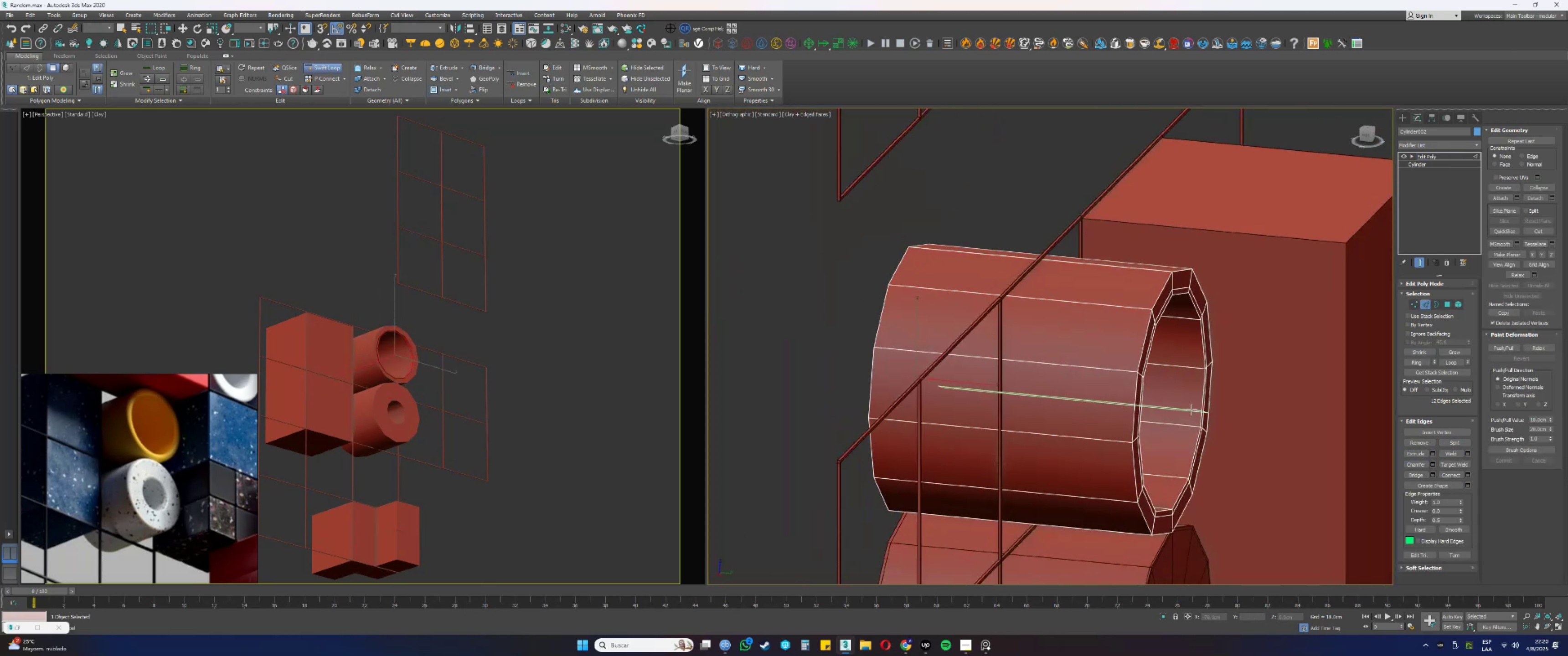 
scroll: coordinate [1186, 396], scroll_direction: up, amount: 2.0
 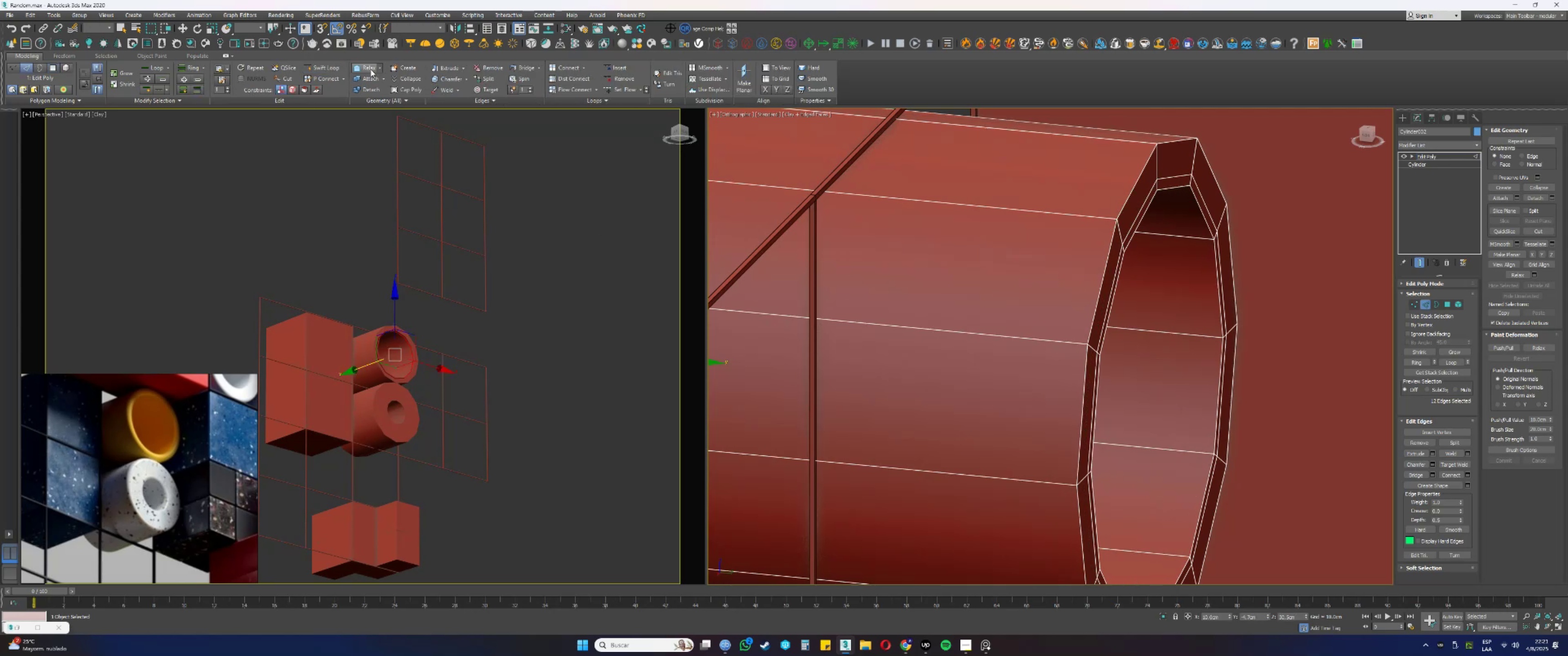 
left_click([321, 71])
 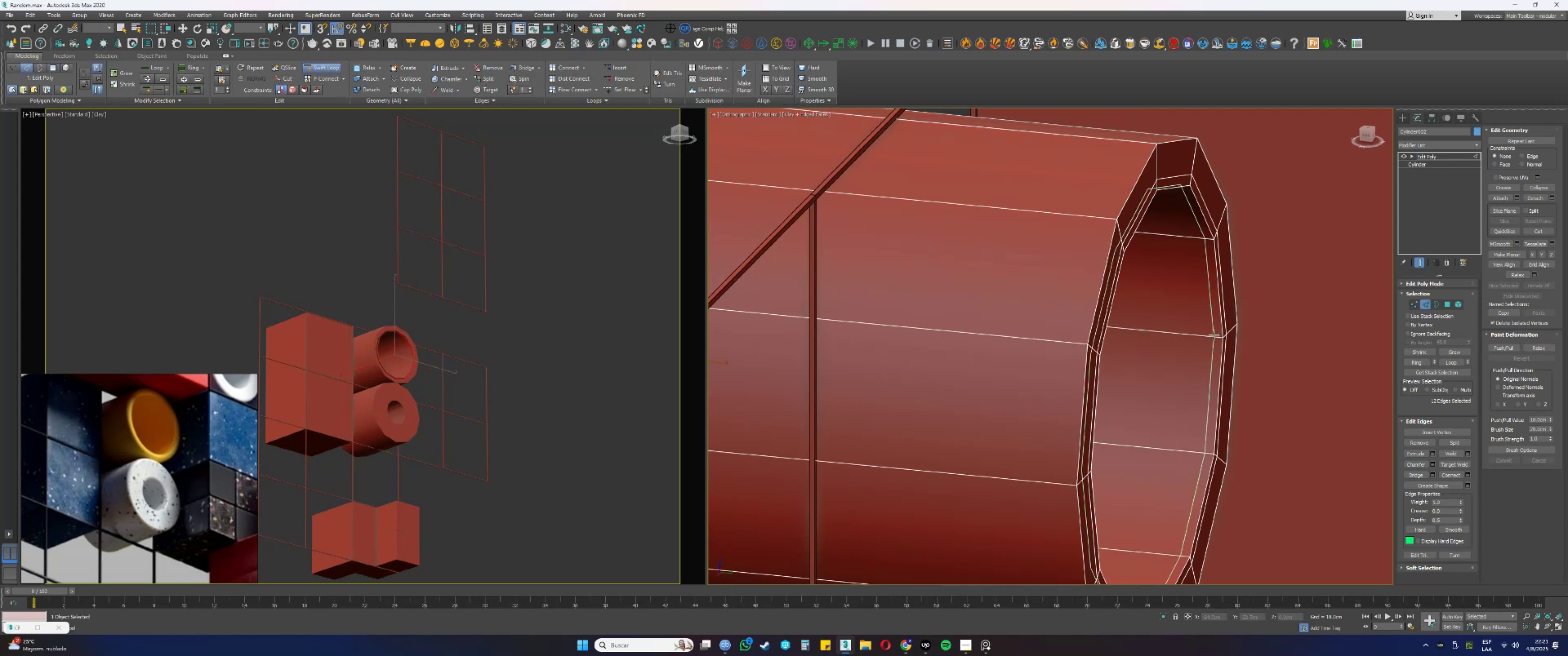 
left_click([1215, 335])
 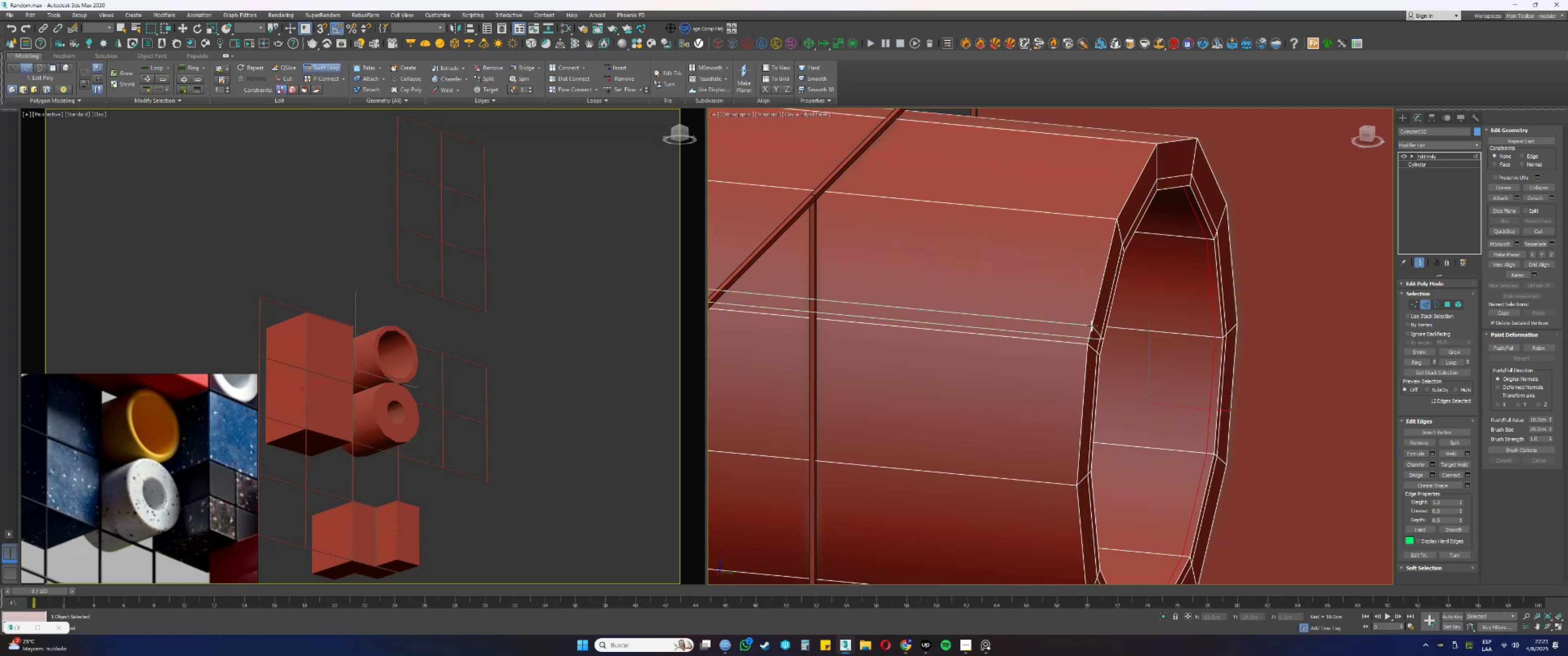 
scroll: coordinate [975, 290], scroll_direction: down, amount: 1.0
 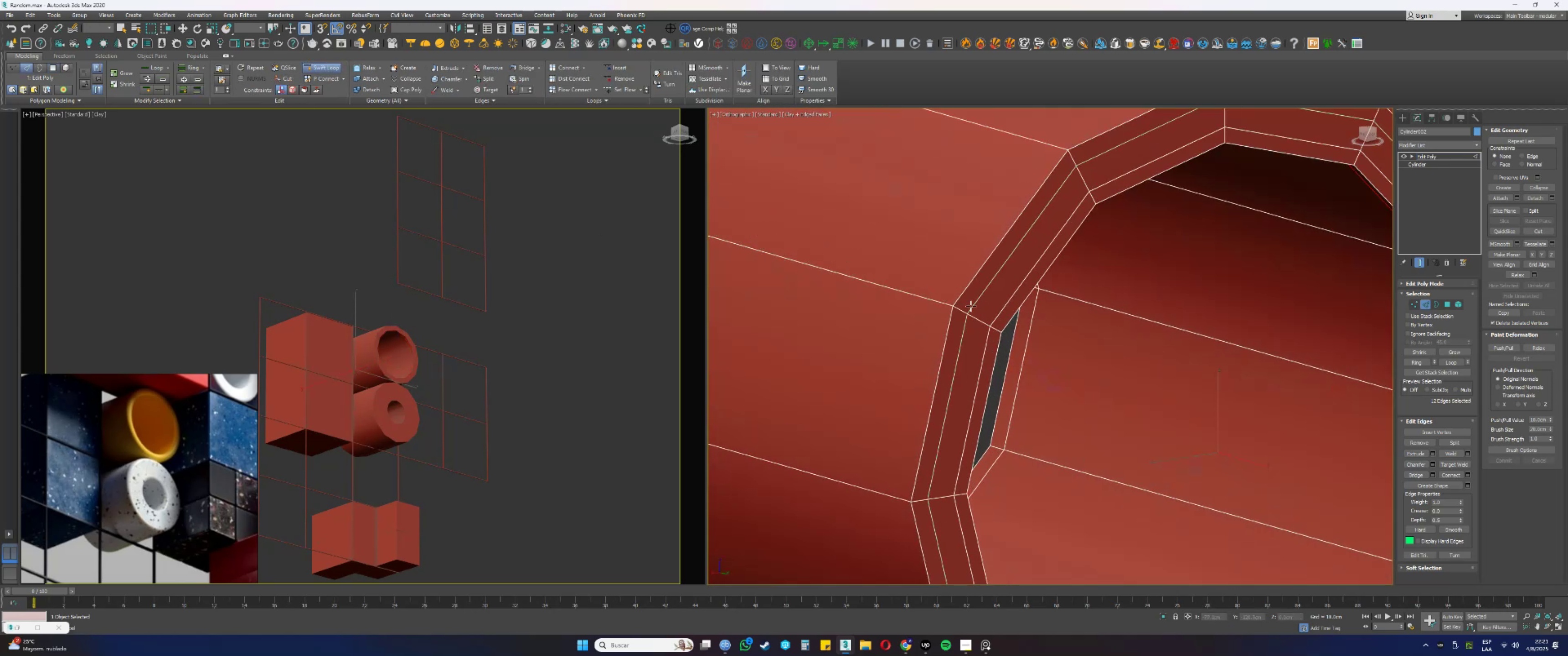 
hold_key(key=AltLeft, duration=0.37)
 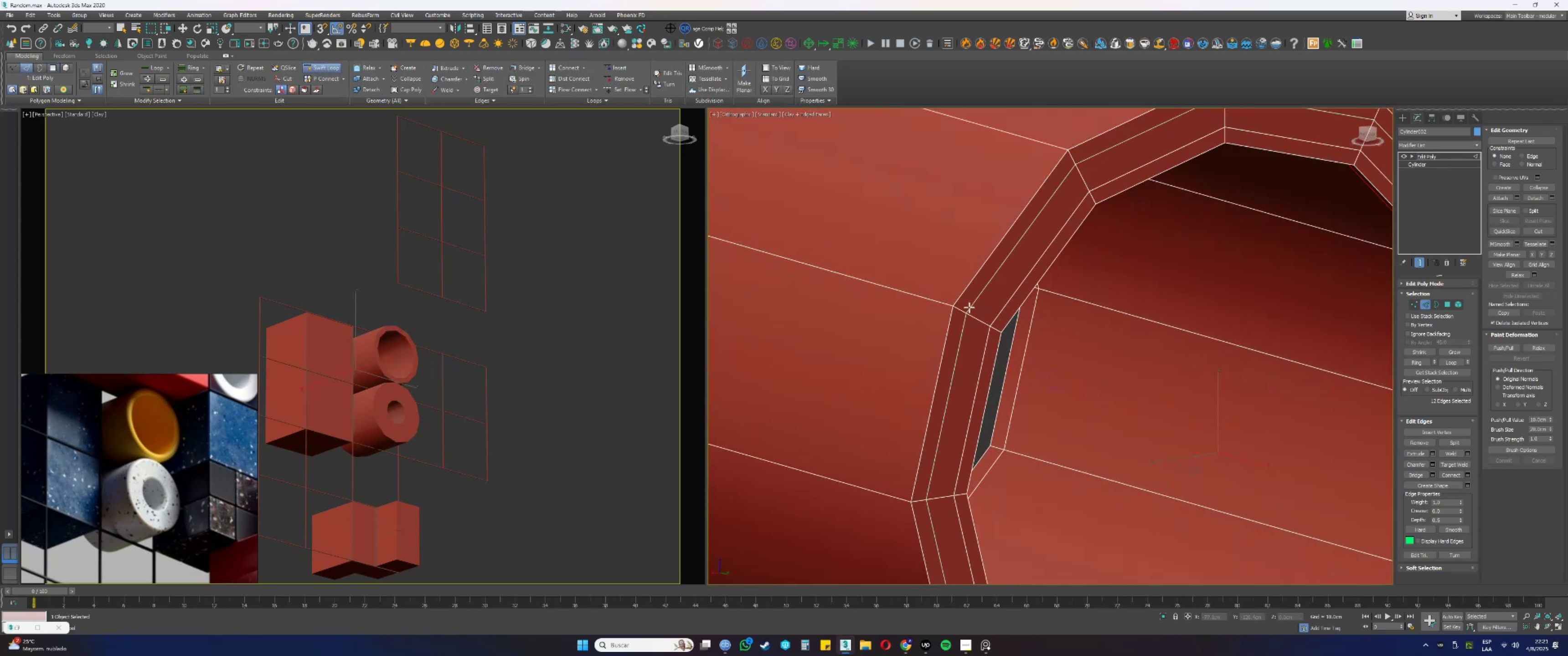 
left_click([969, 308])
 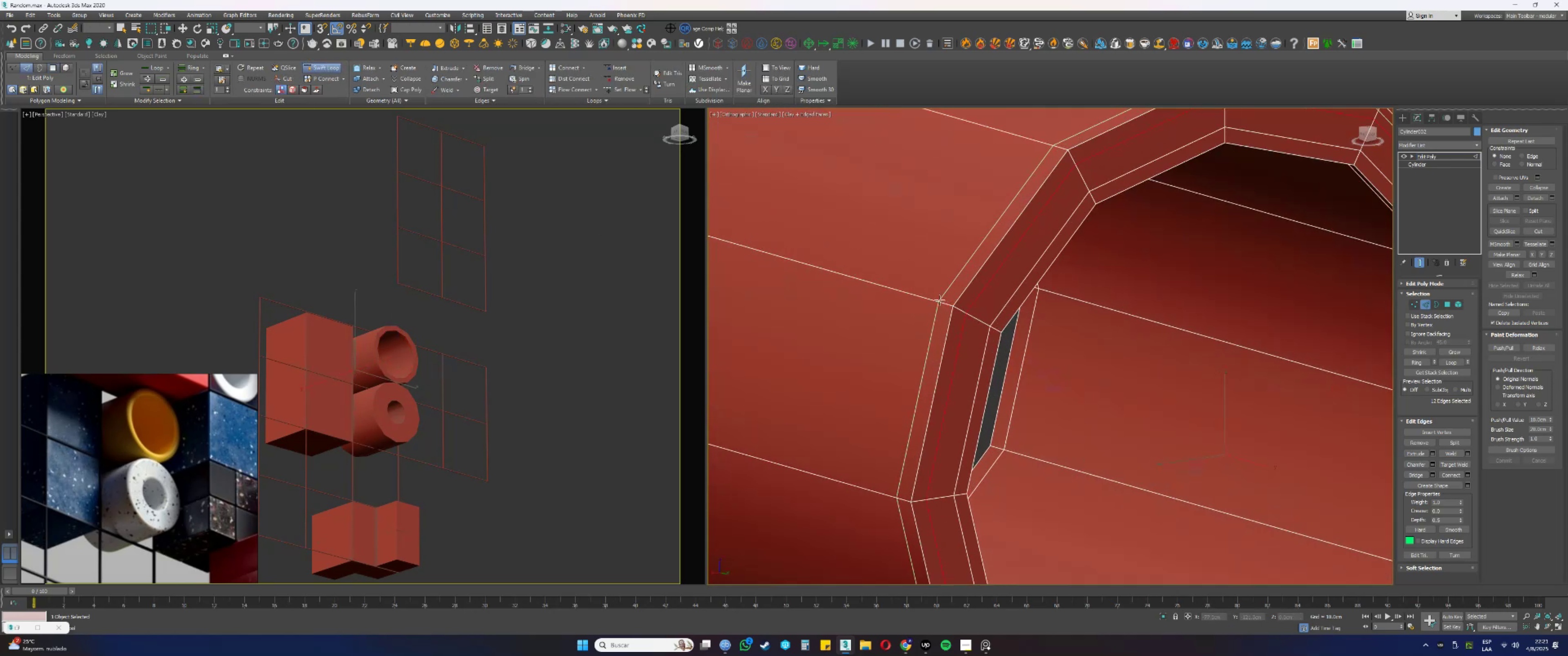 
left_click([939, 300])
 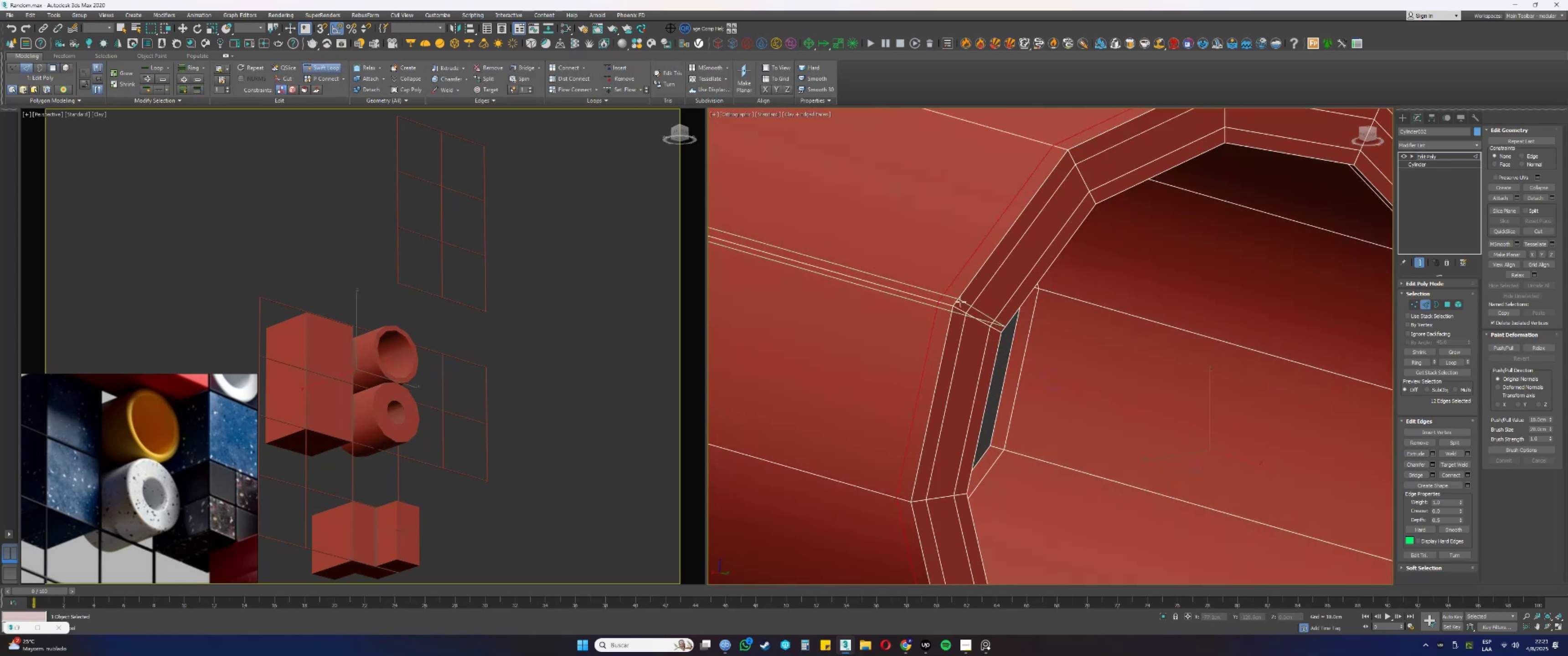 
scroll: coordinate [1033, 352], scroll_direction: down, amount: 5.0
 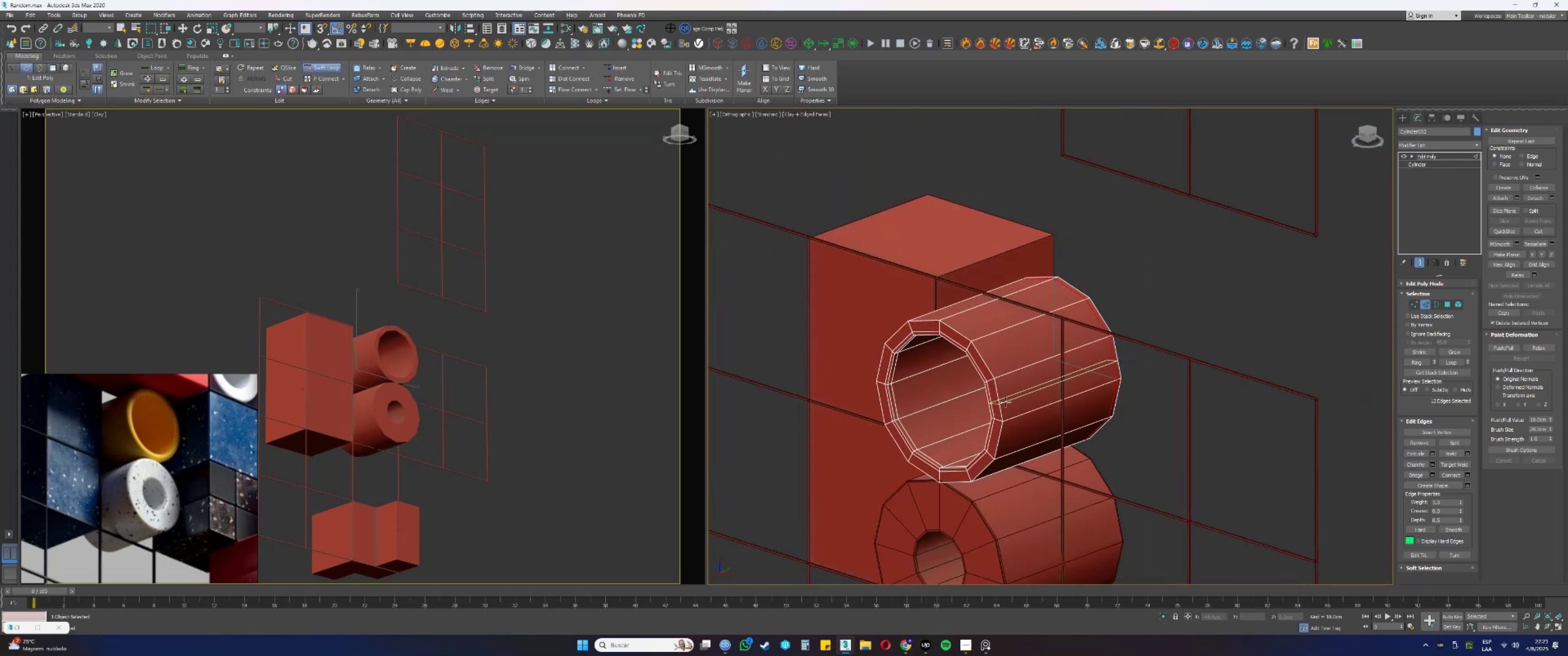 
hold_key(key=AltLeft, duration=0.52)
 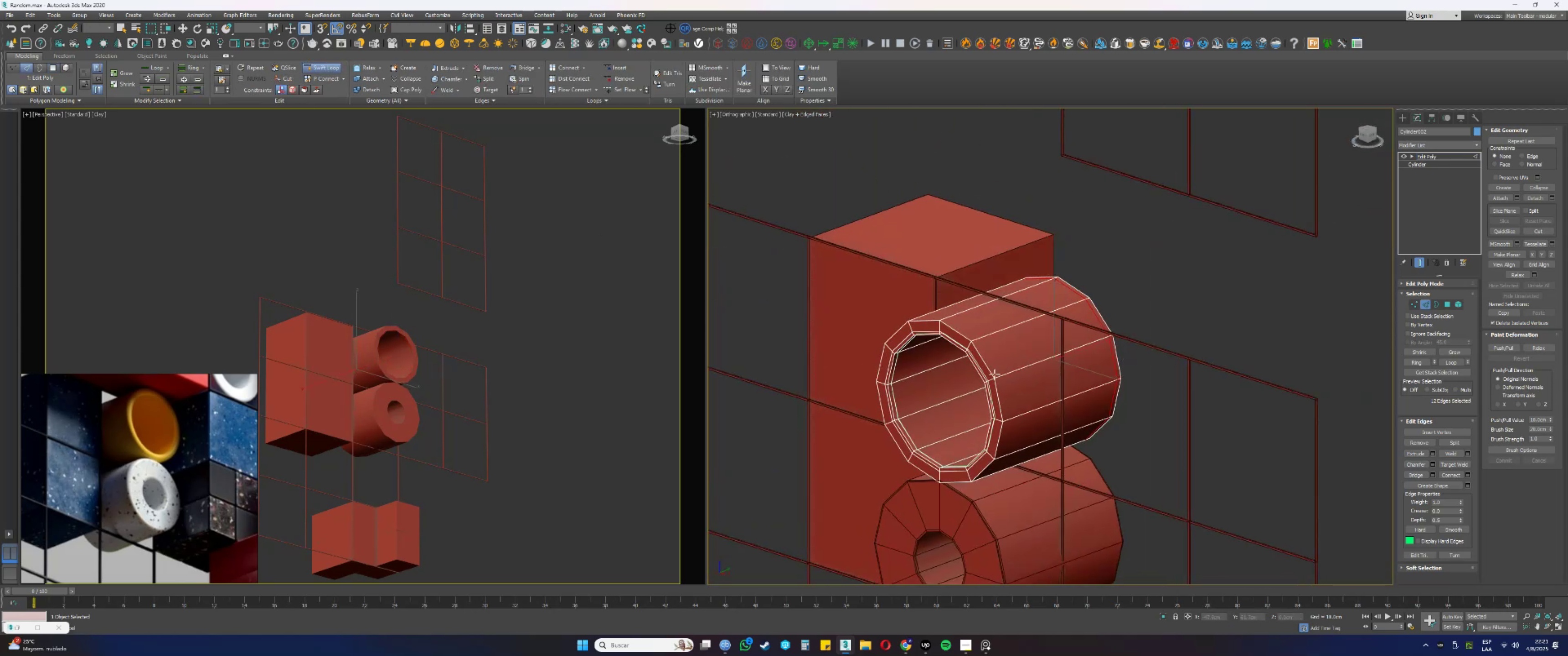 
scroll: coordinate [990, 399], scroll_direction: up, amount: 5.0
 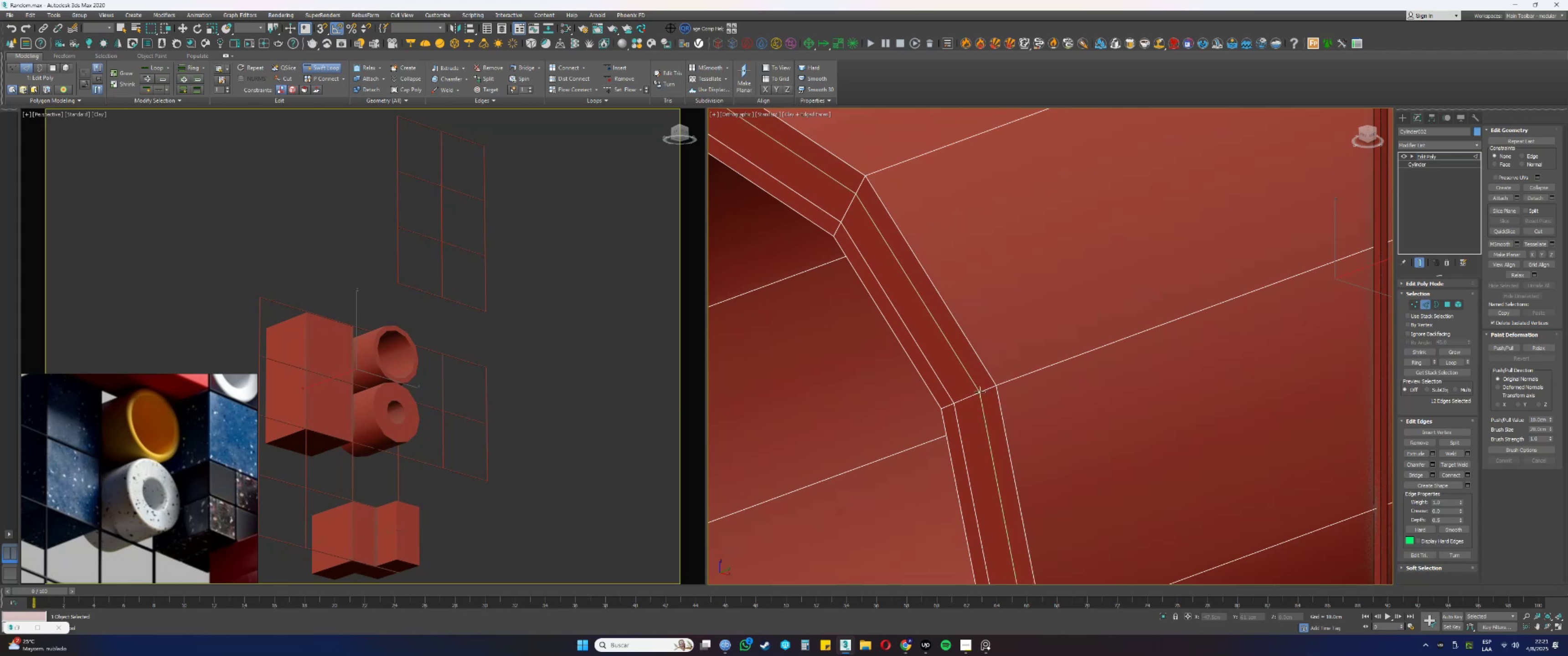 
left_click([980, 392])
 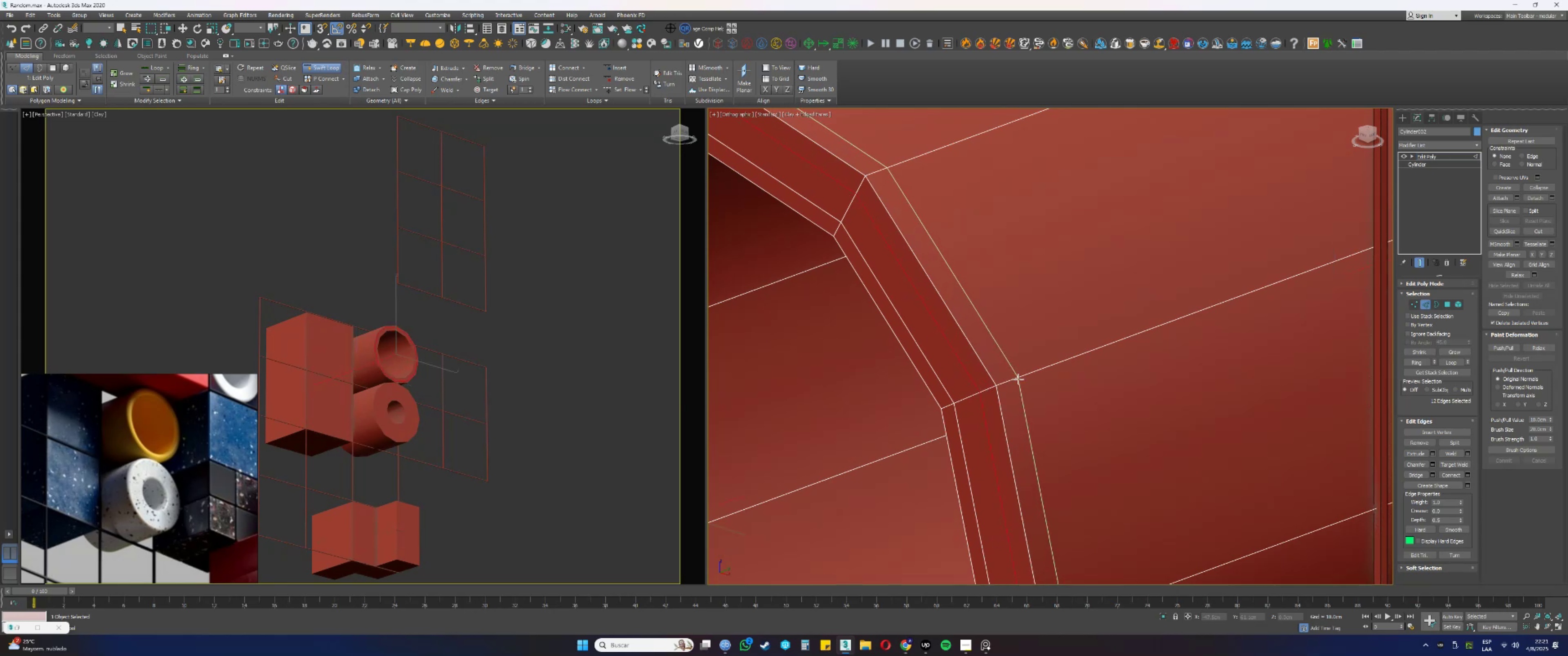 
left_click([1018, 379])
 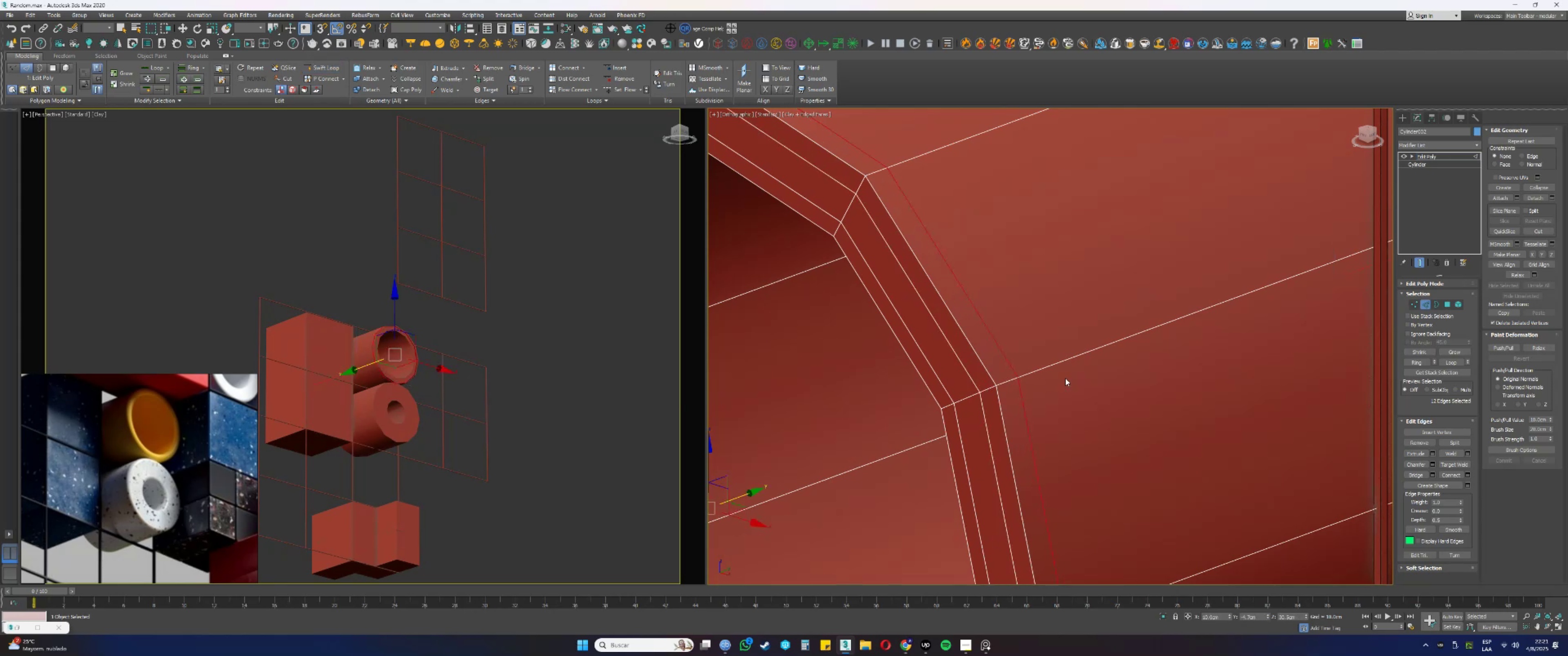 
scroll: coordinate [1106, 377], scroll_direction: down, amount: 4.0
 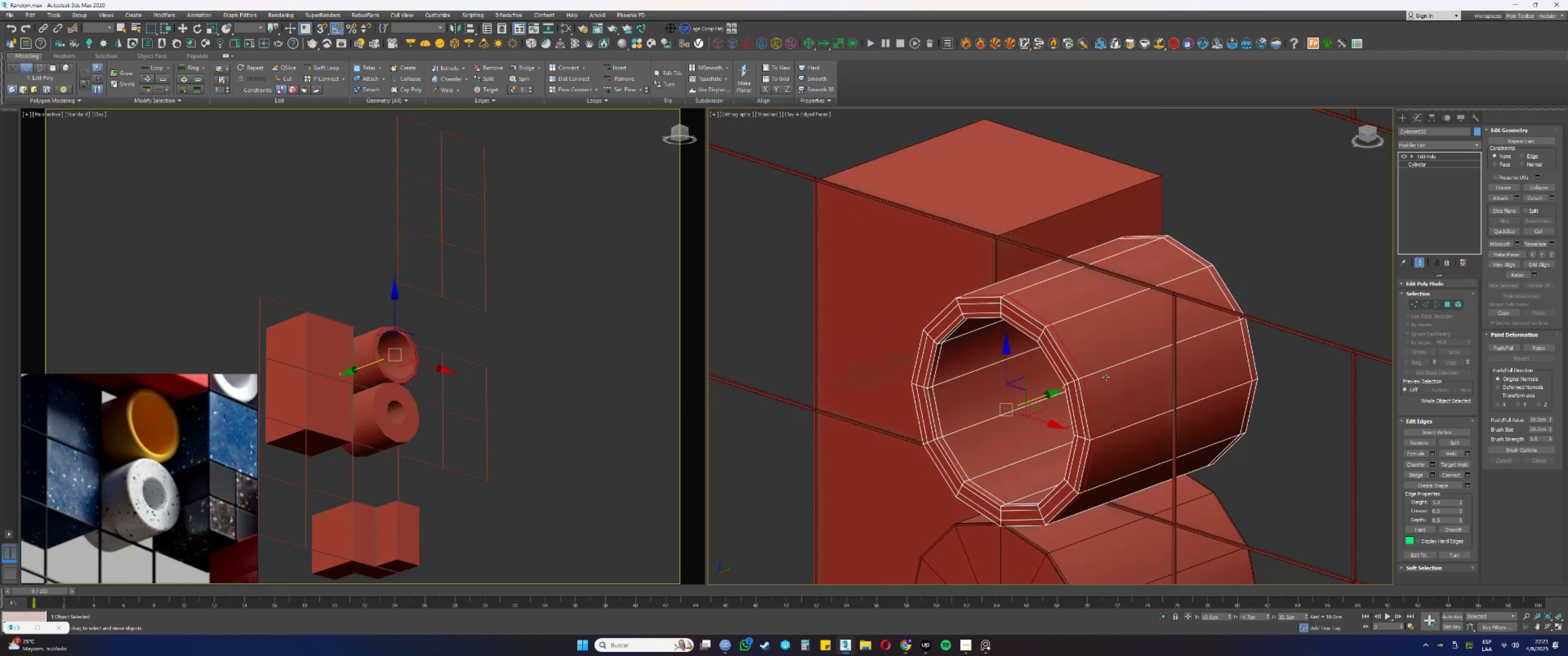 
key(2)
 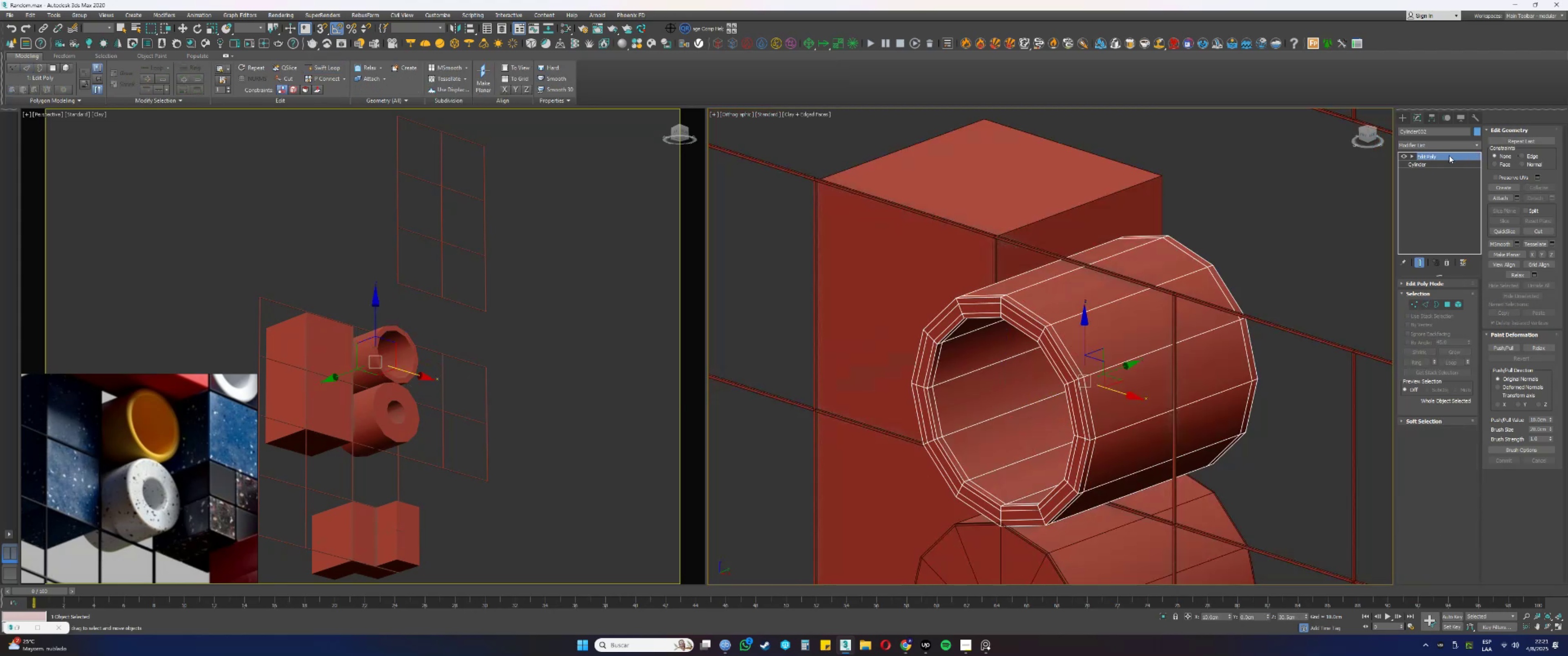 
right_click([1444, 155])
 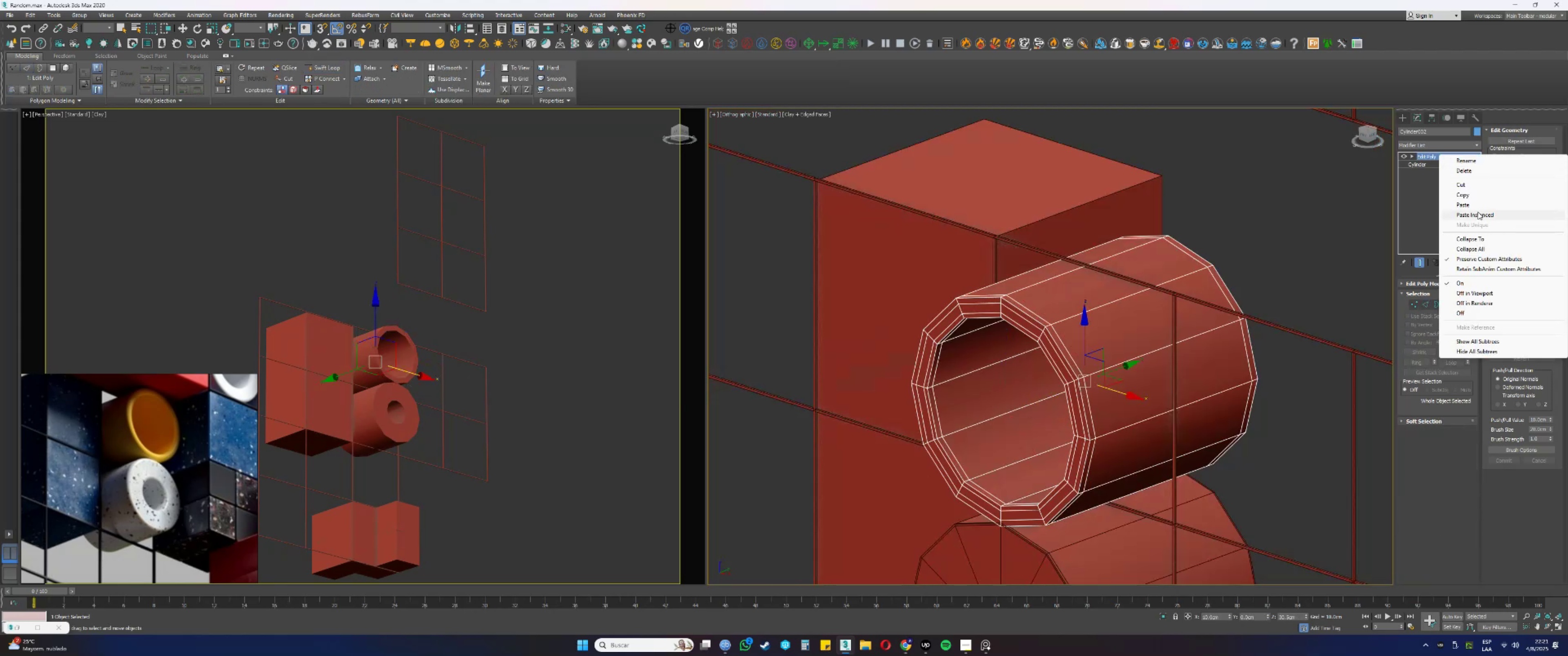 
left_click([1478, 212])
 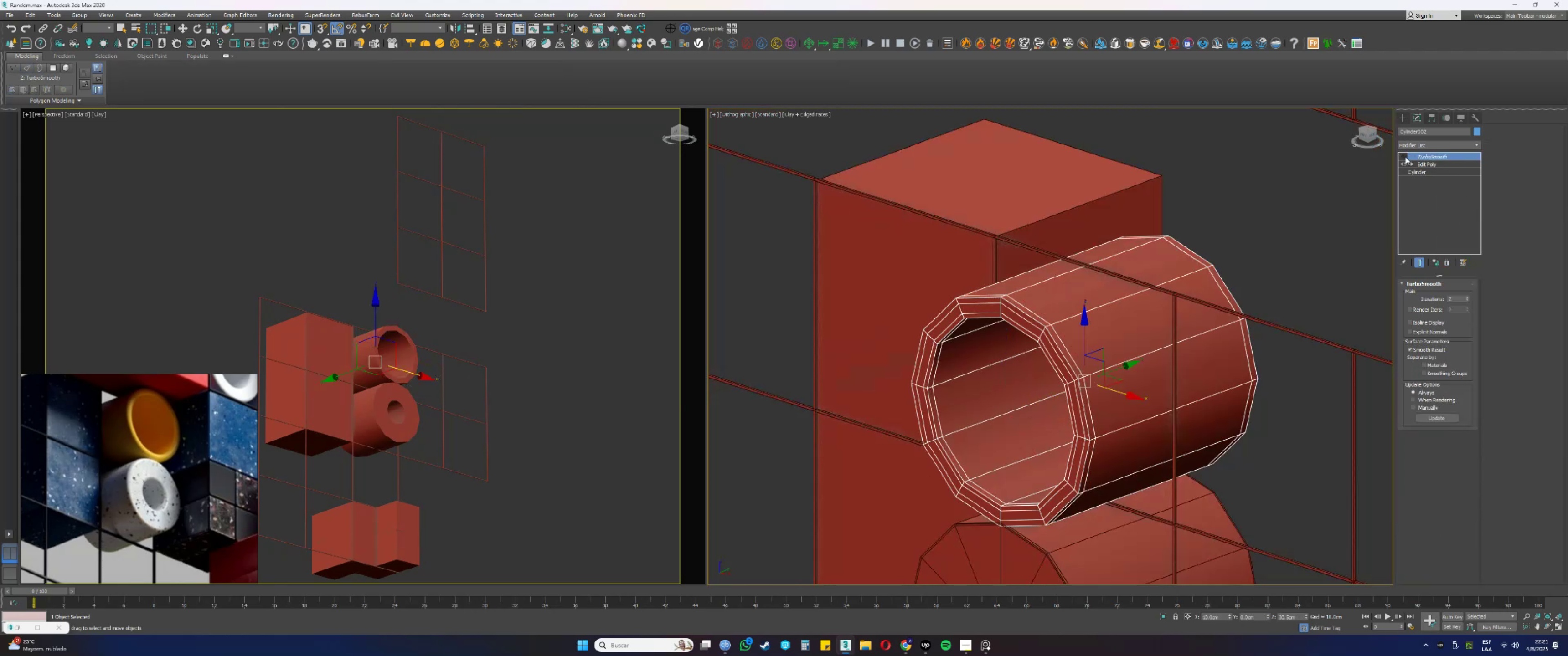 
key(F4)
 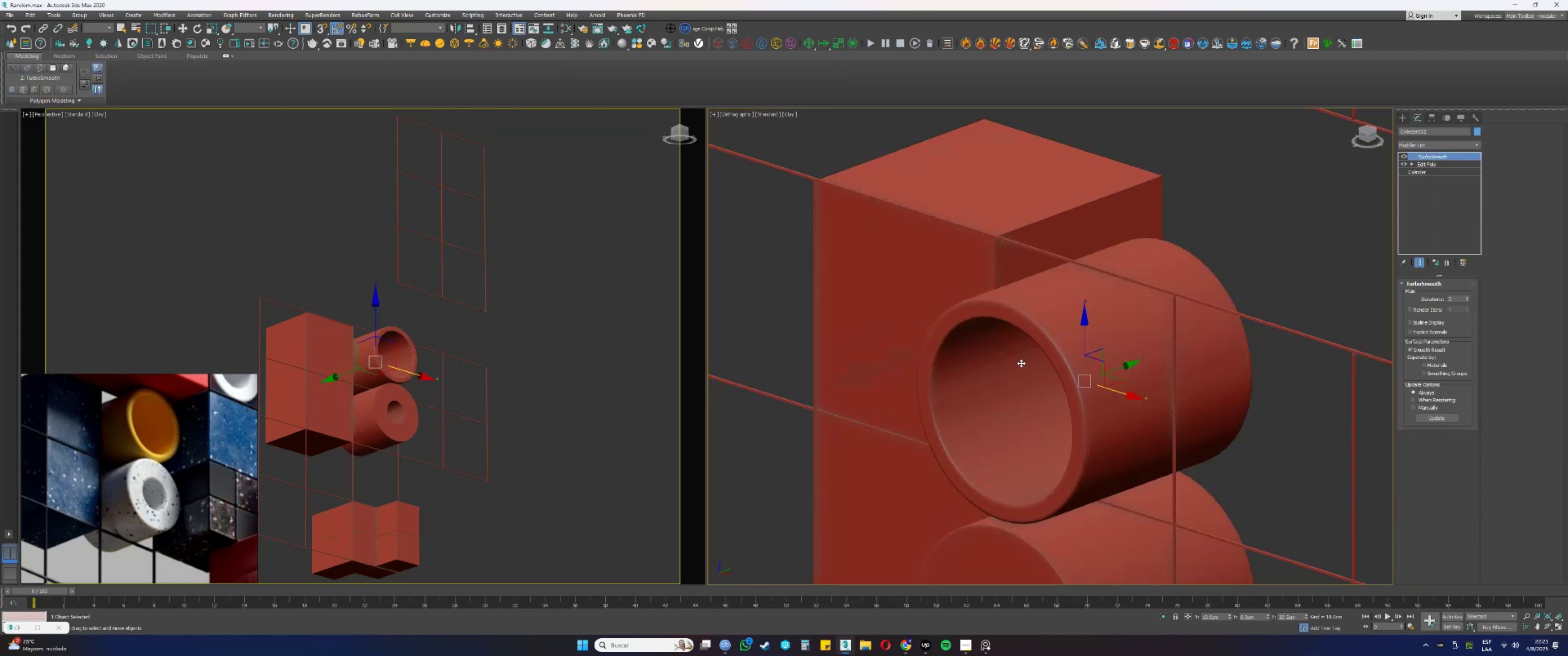 
scroll: coordinate [1021, 363], scroll_direction: down, amount: 3.0
 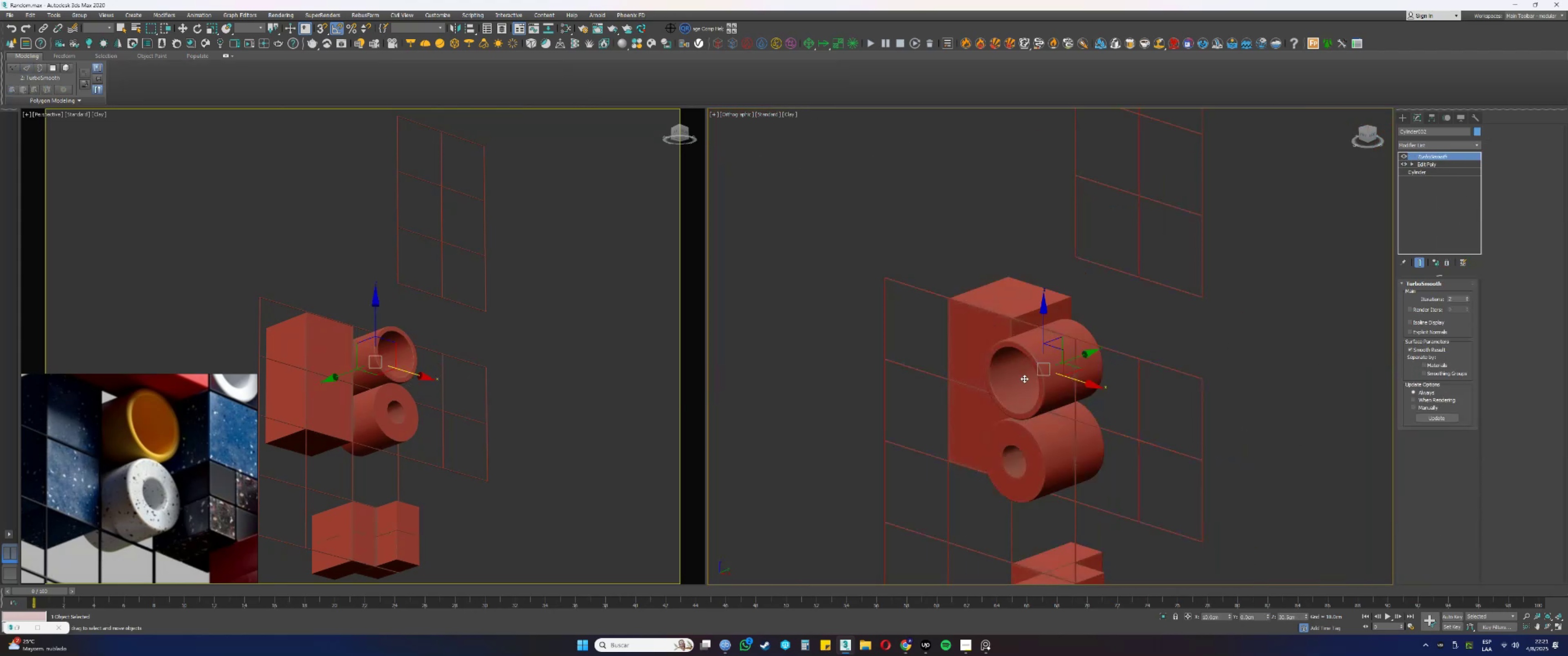 
hold_key(key=AltLeft, duration=0.77)
 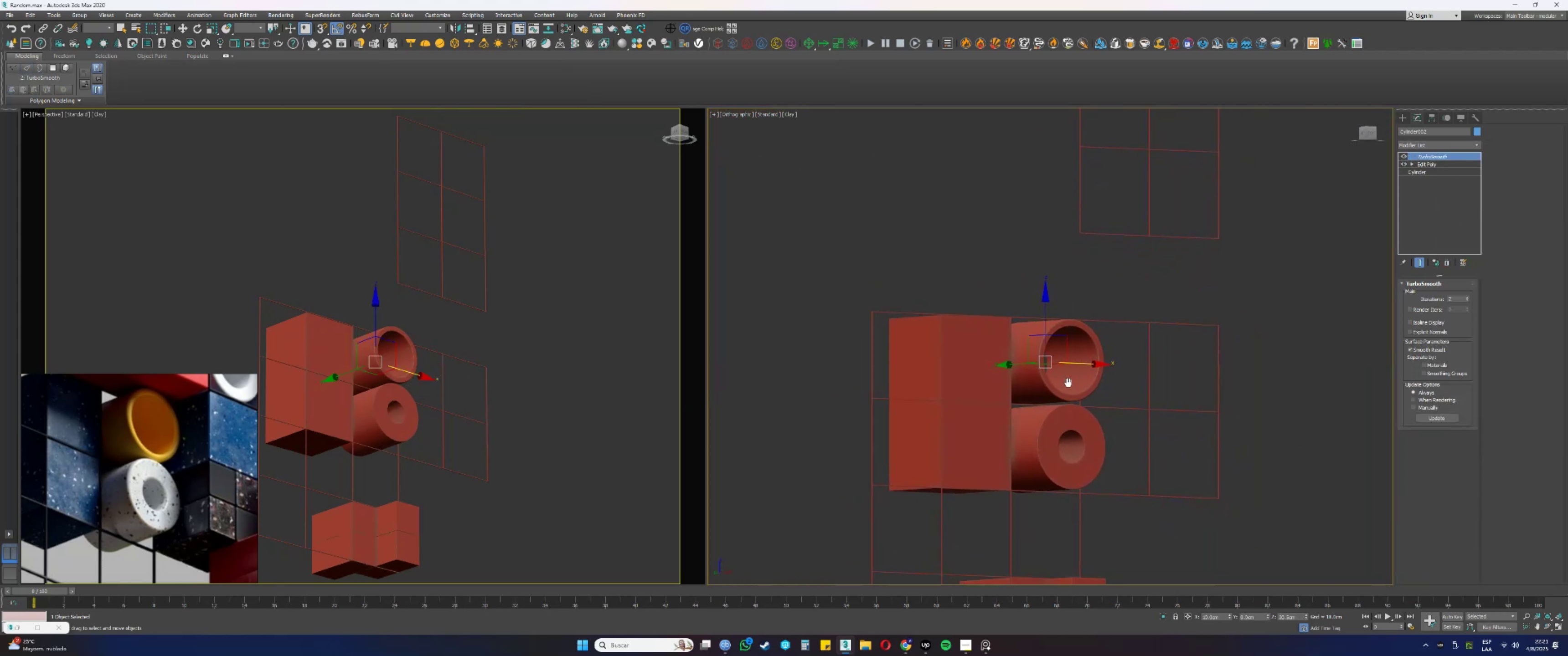 
hold_key(key=AltLeft, duration=0.47)
 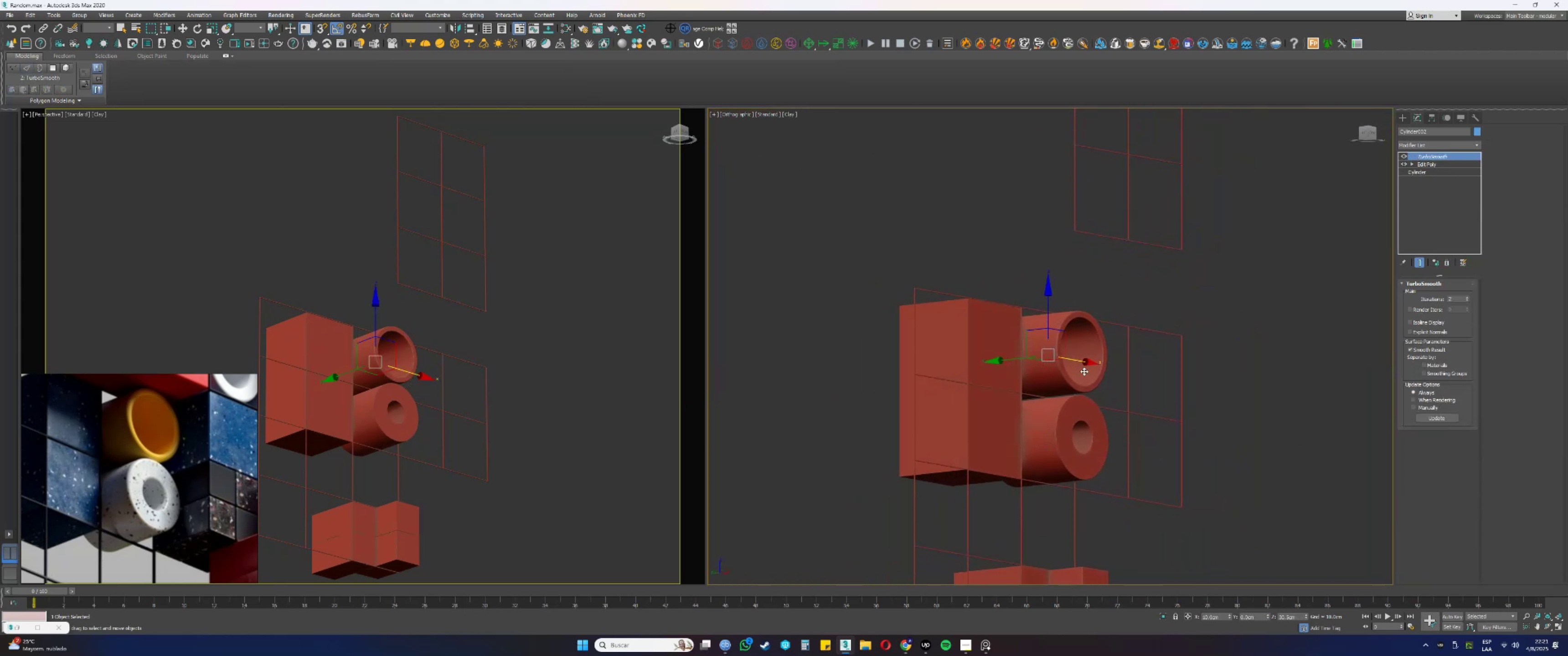 
hold_key(key=AltLeft, duration=0.66)
 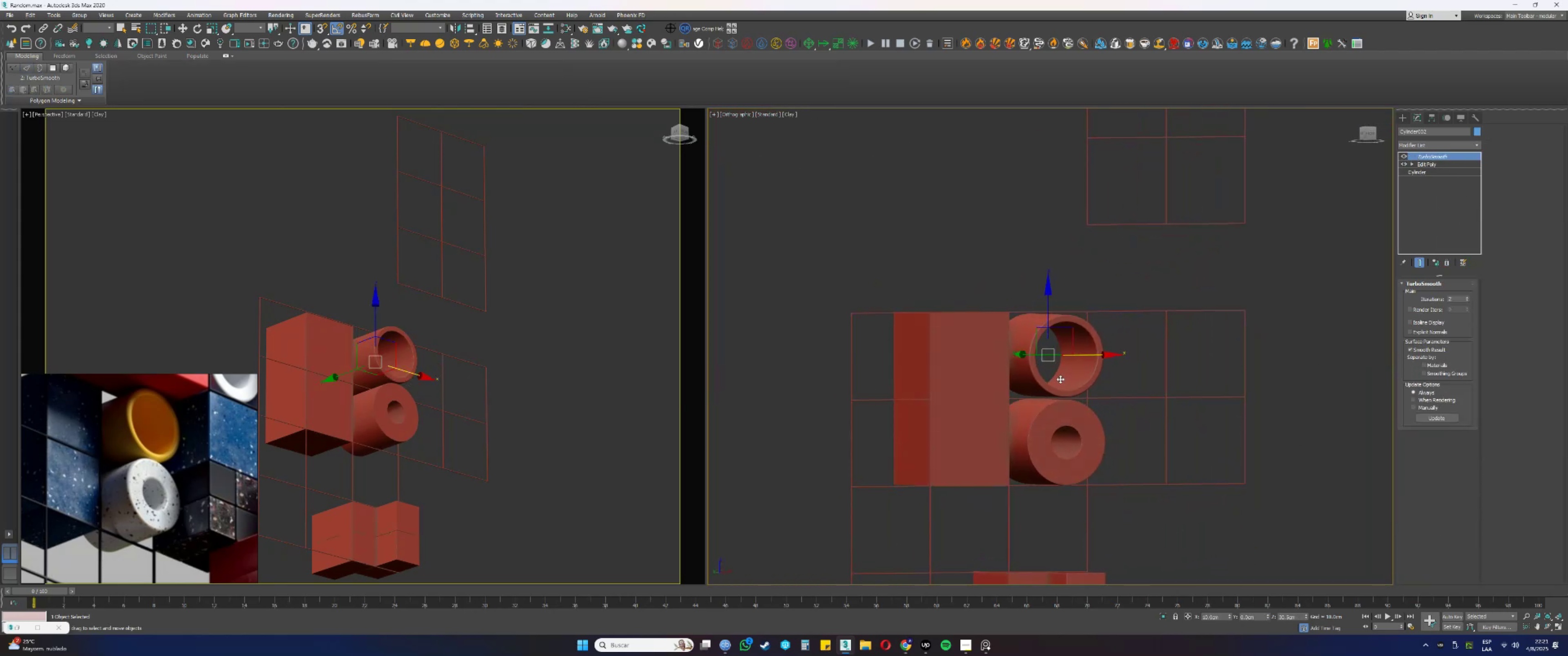 
type(fz)
 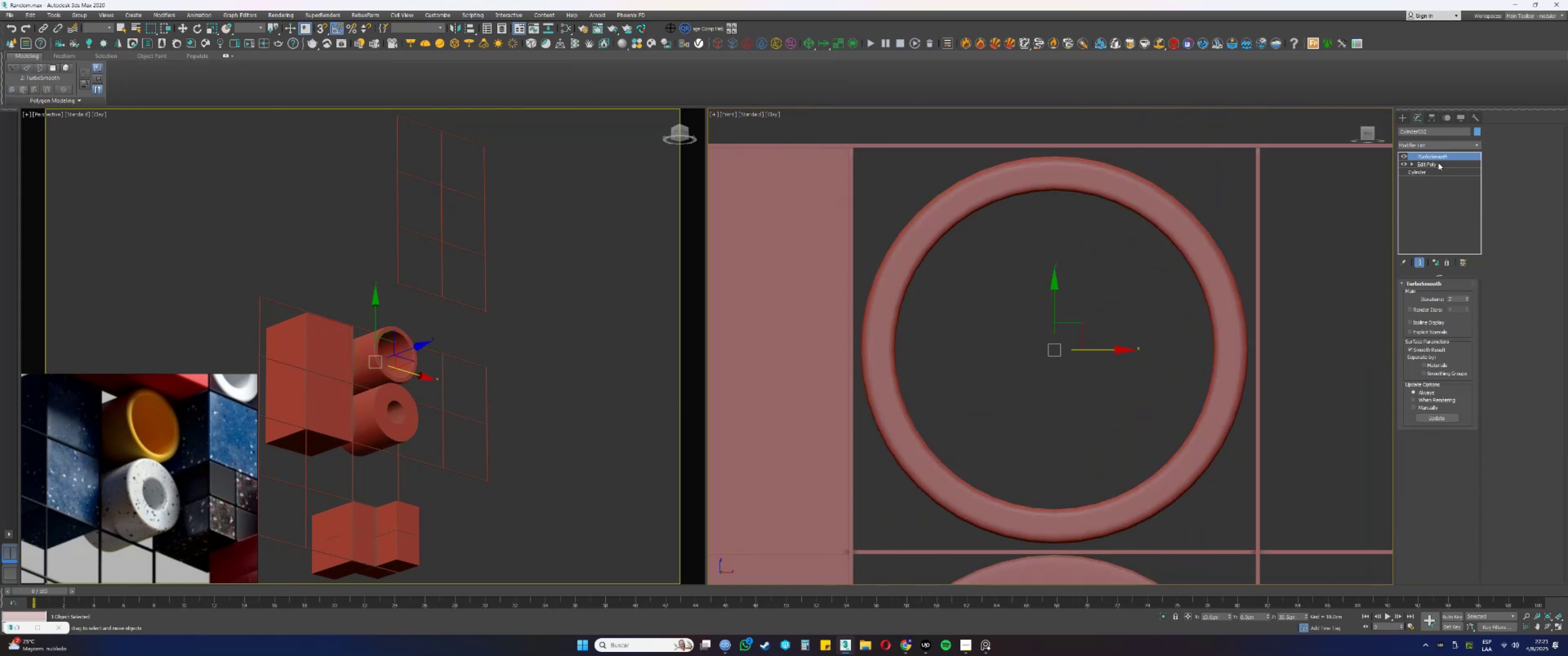 
left_click([1425, 170])
 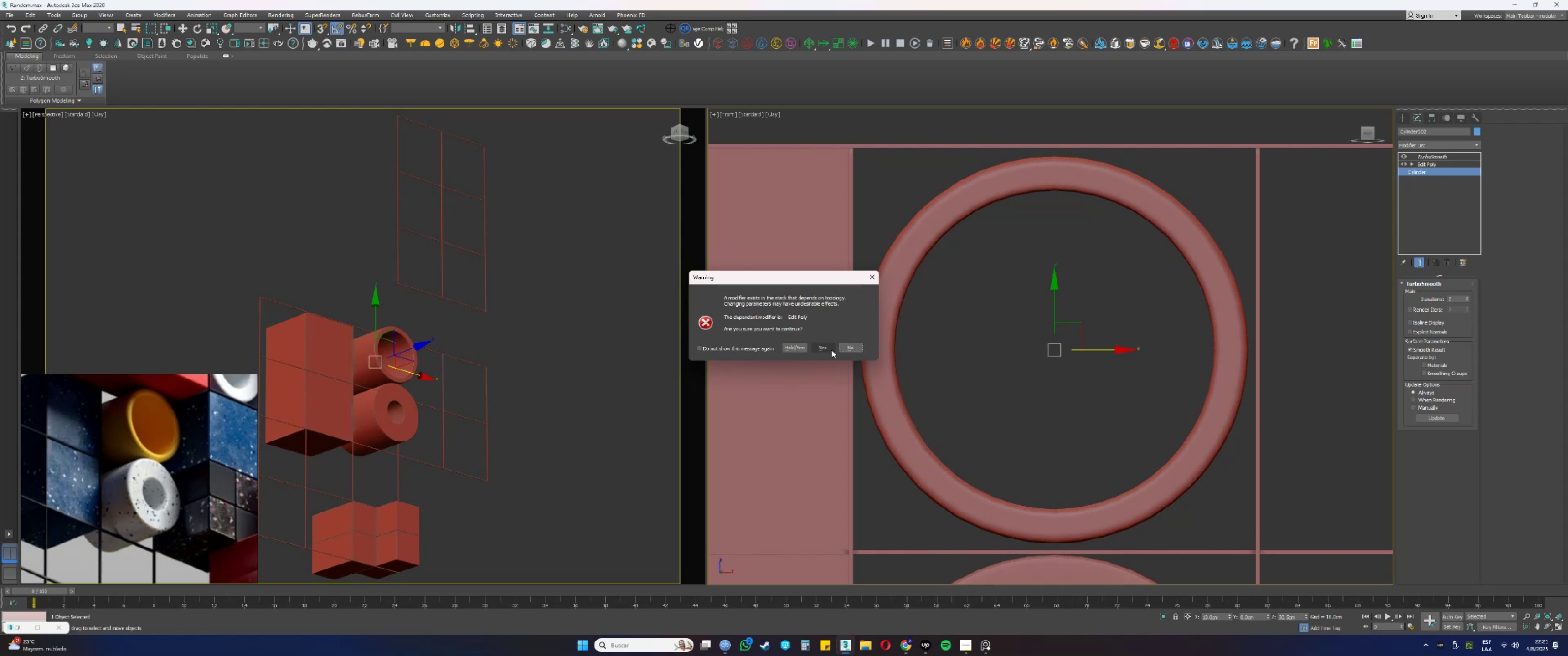 
left_click([819, 349])
 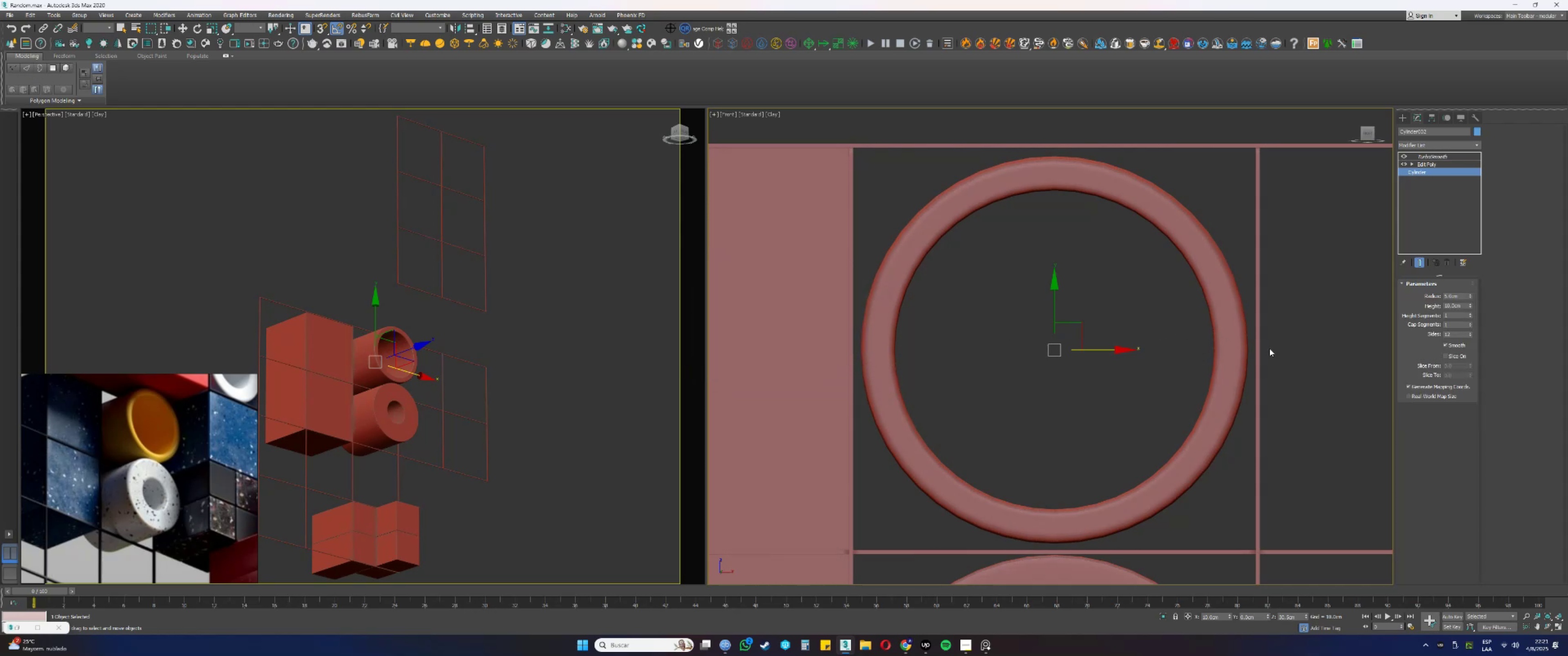 
scroll: coordinate [1251, 339], scroll_direction: up, amount: 6.0
 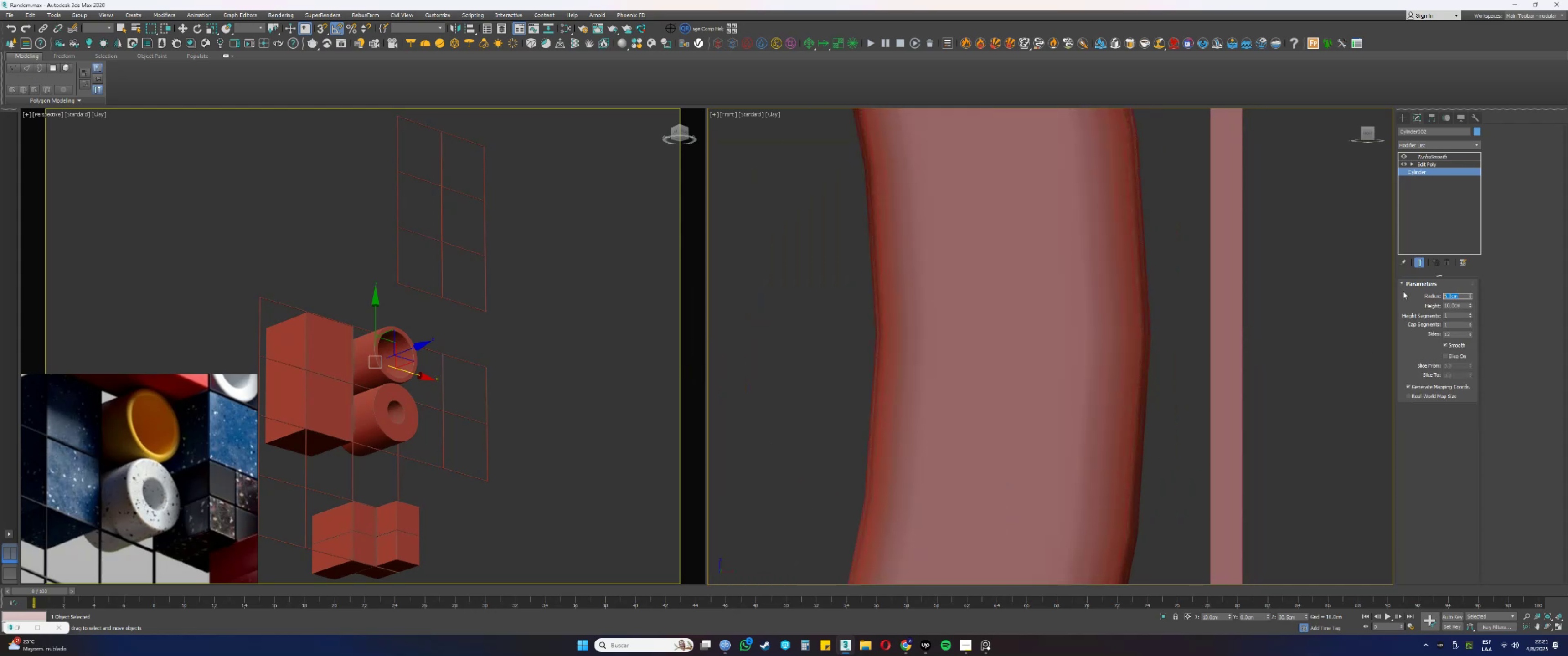 
key(Numpad5)
 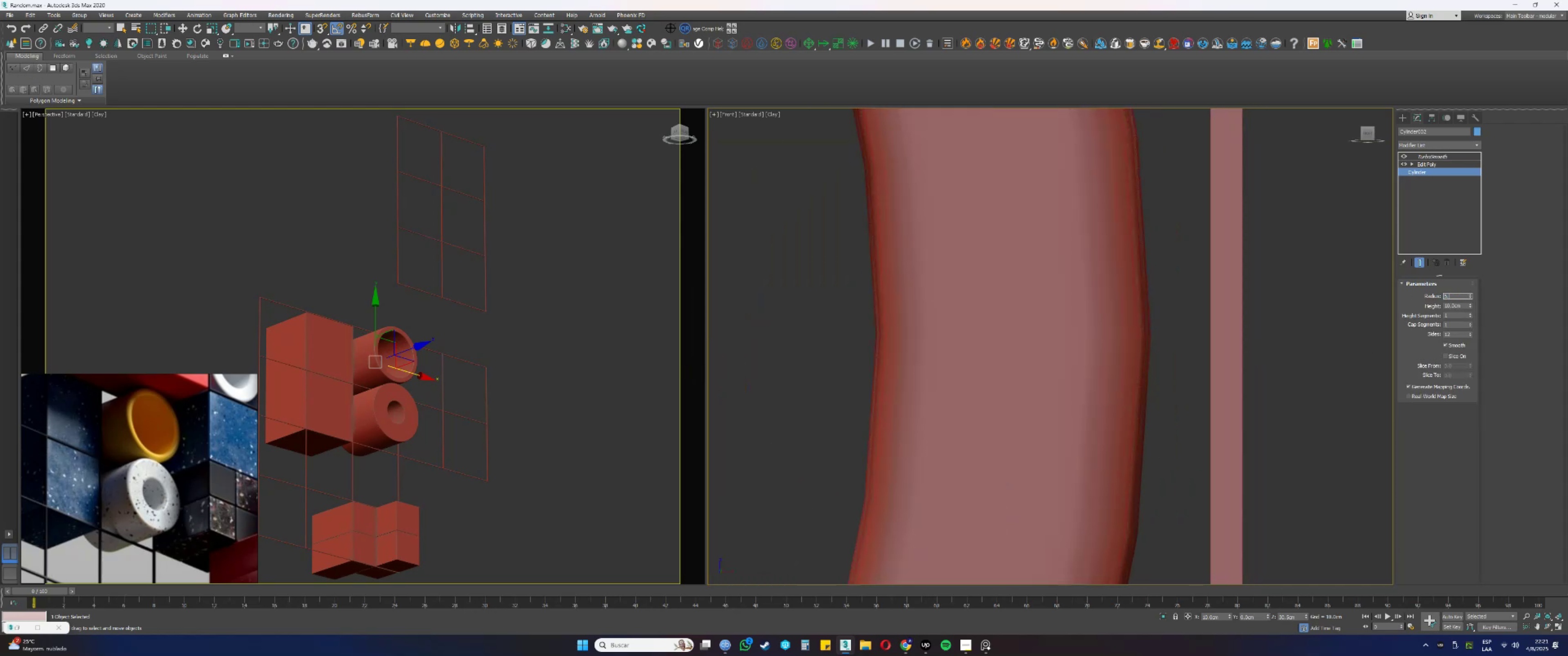 
key(NumpadDecimal)
 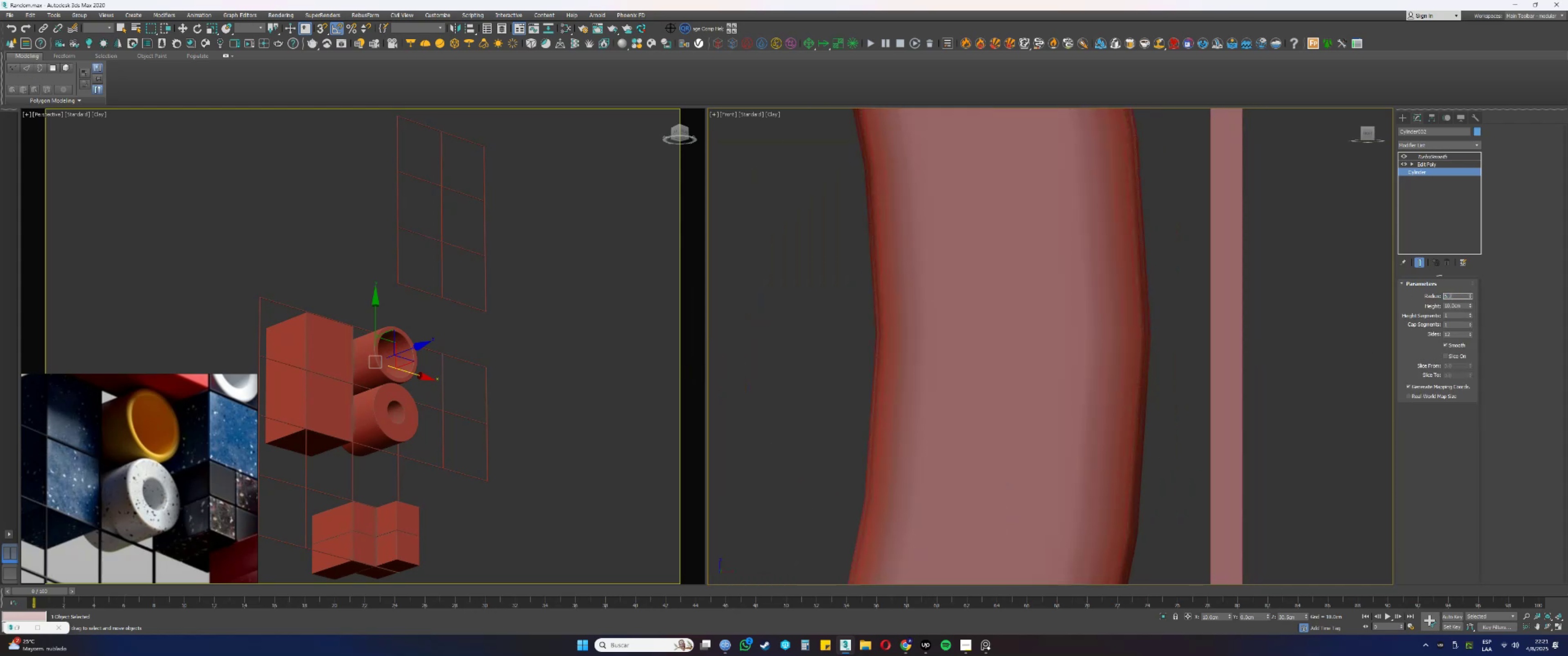 
key(Numpad2)
 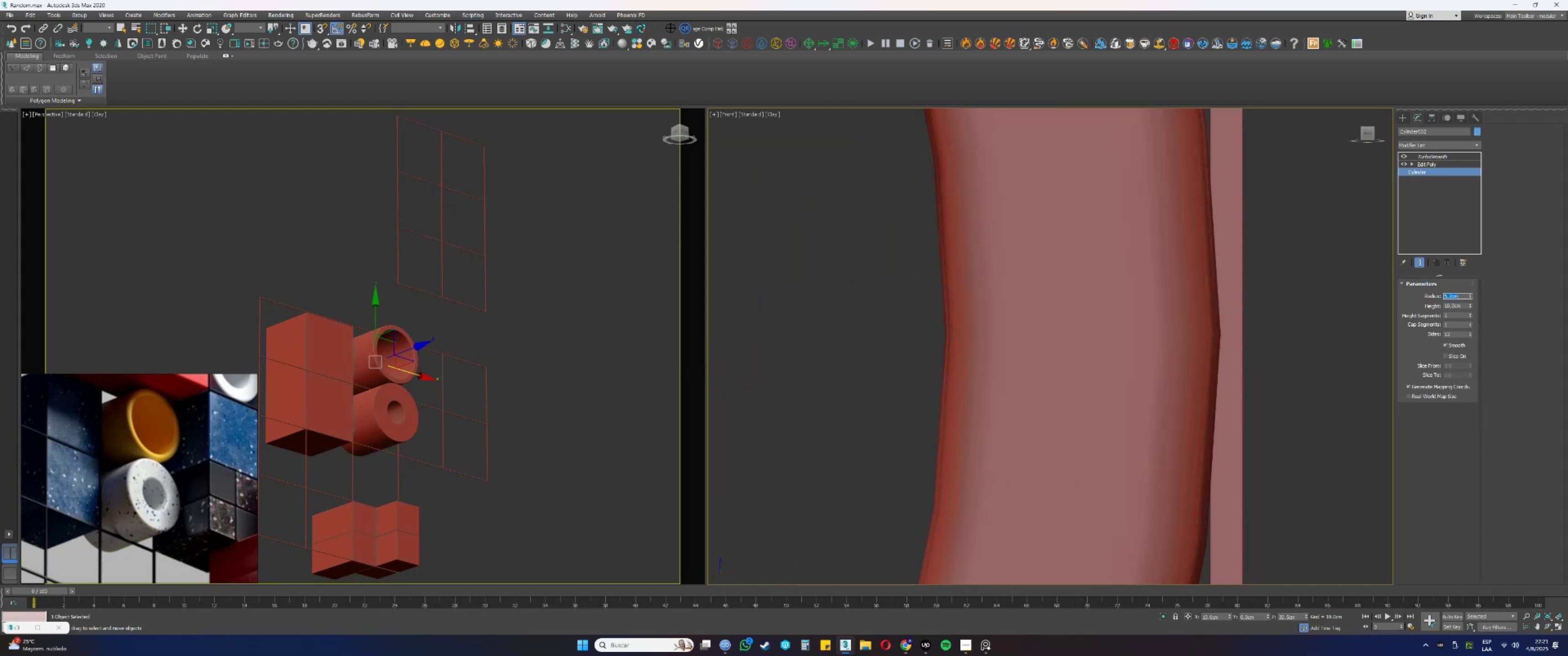 
key(NumpadEnter)
 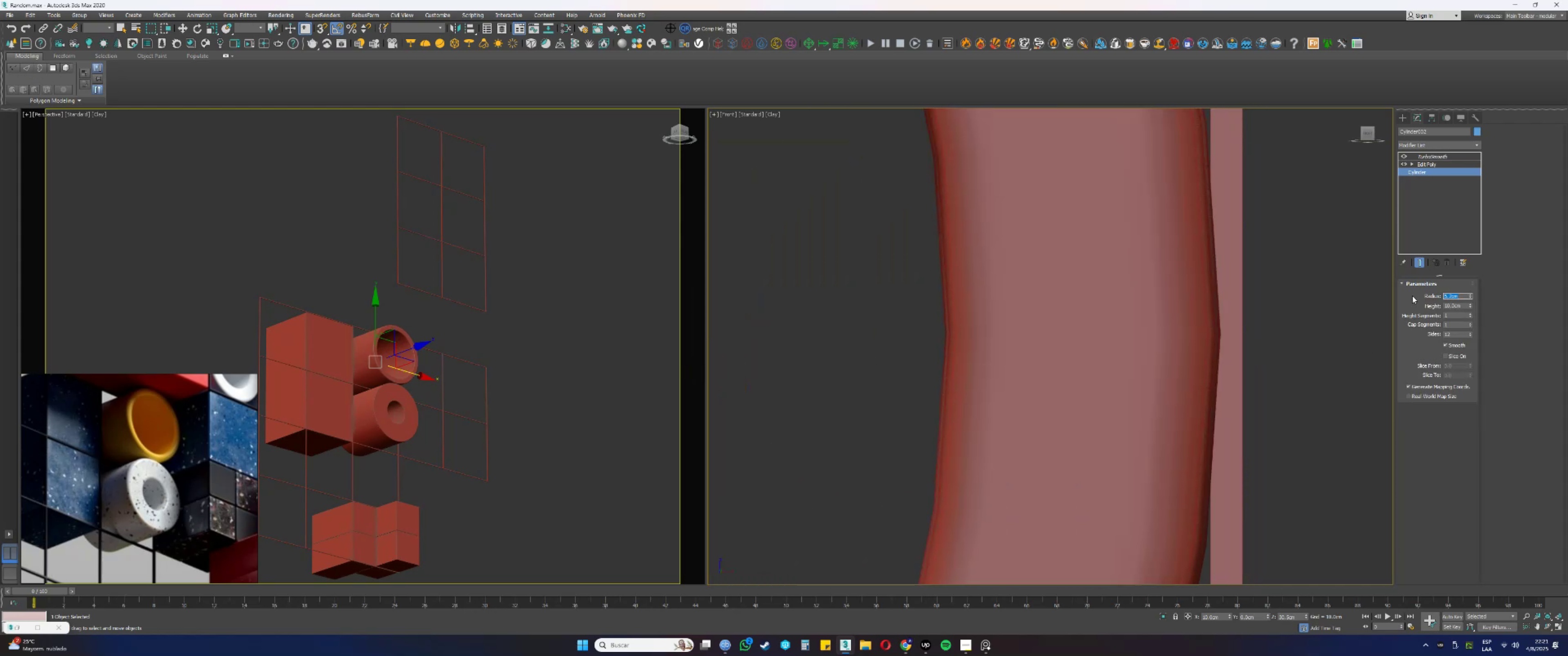 
key(Numpad5)
 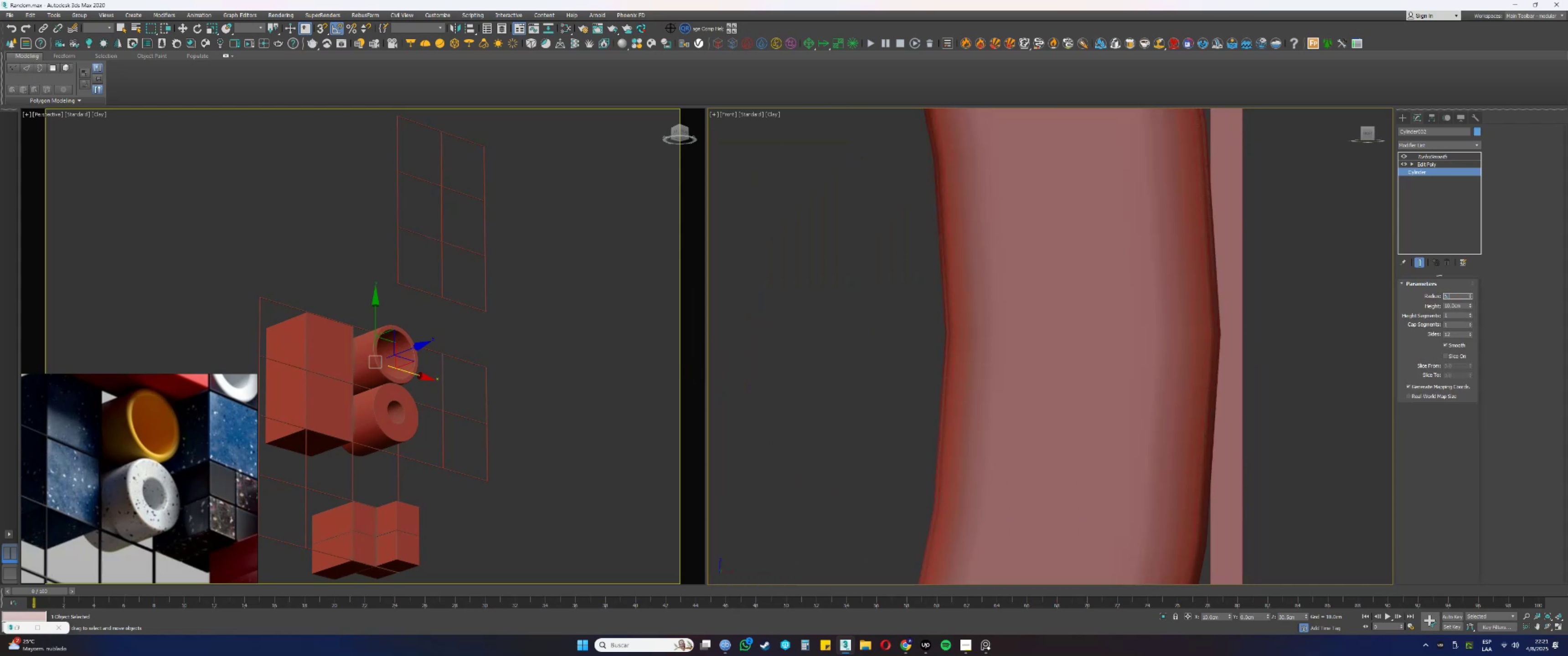 
key(NumpadDecimal)
 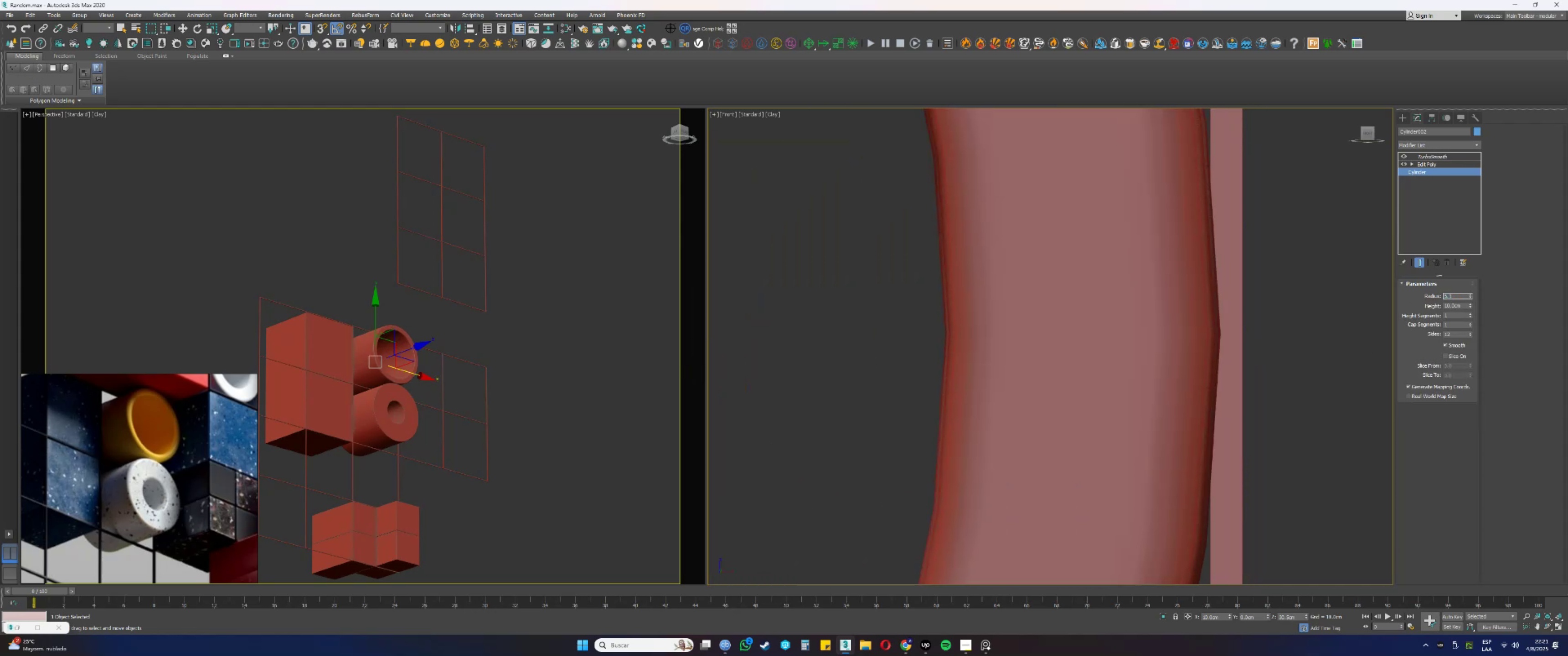 
key(Numpad1)
 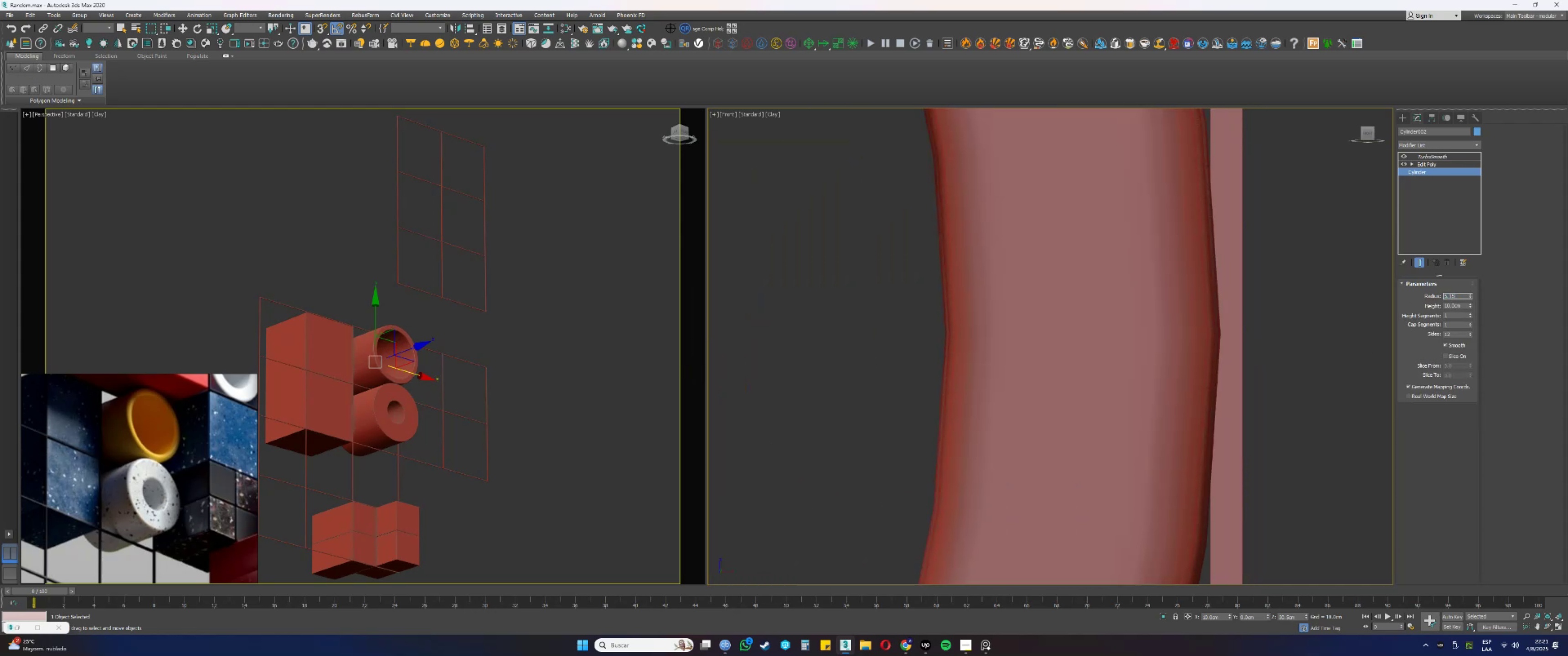 
key(Numpad5)
 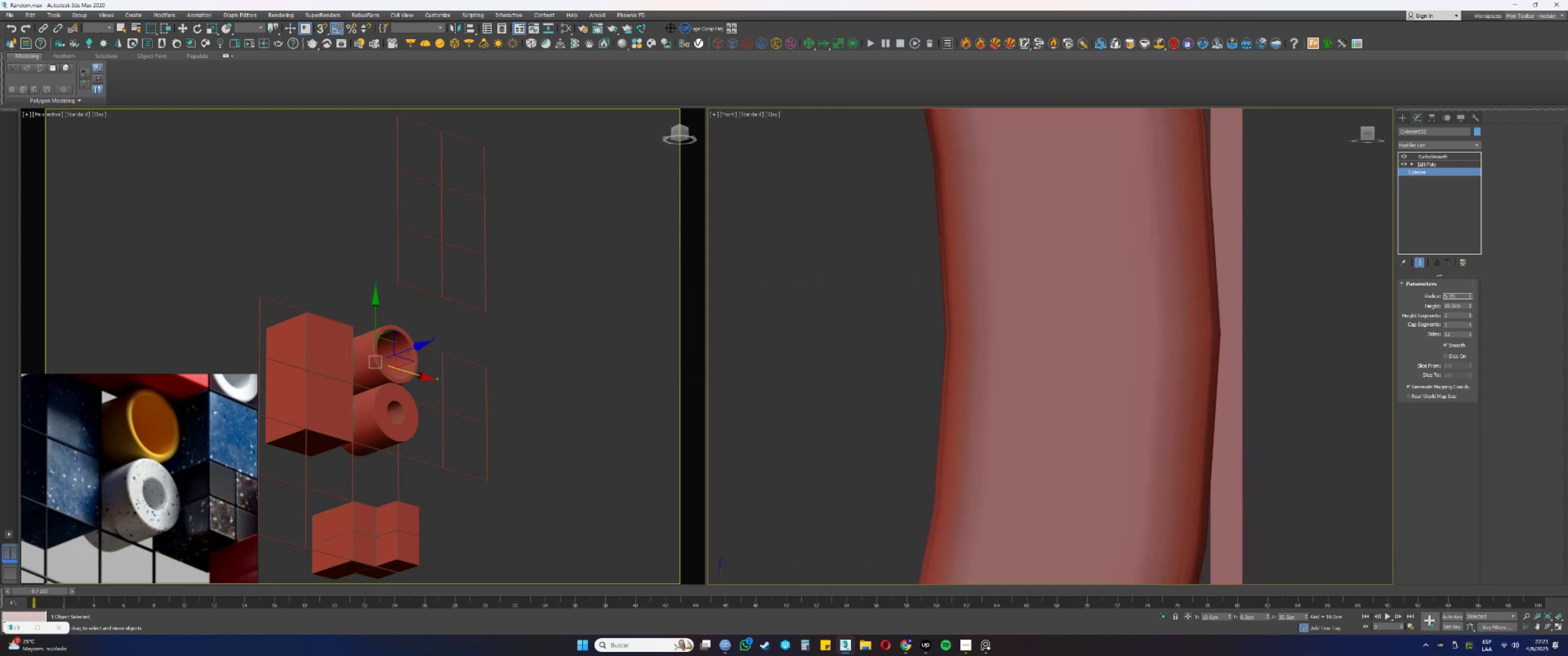 
key(NumpadEnter)
 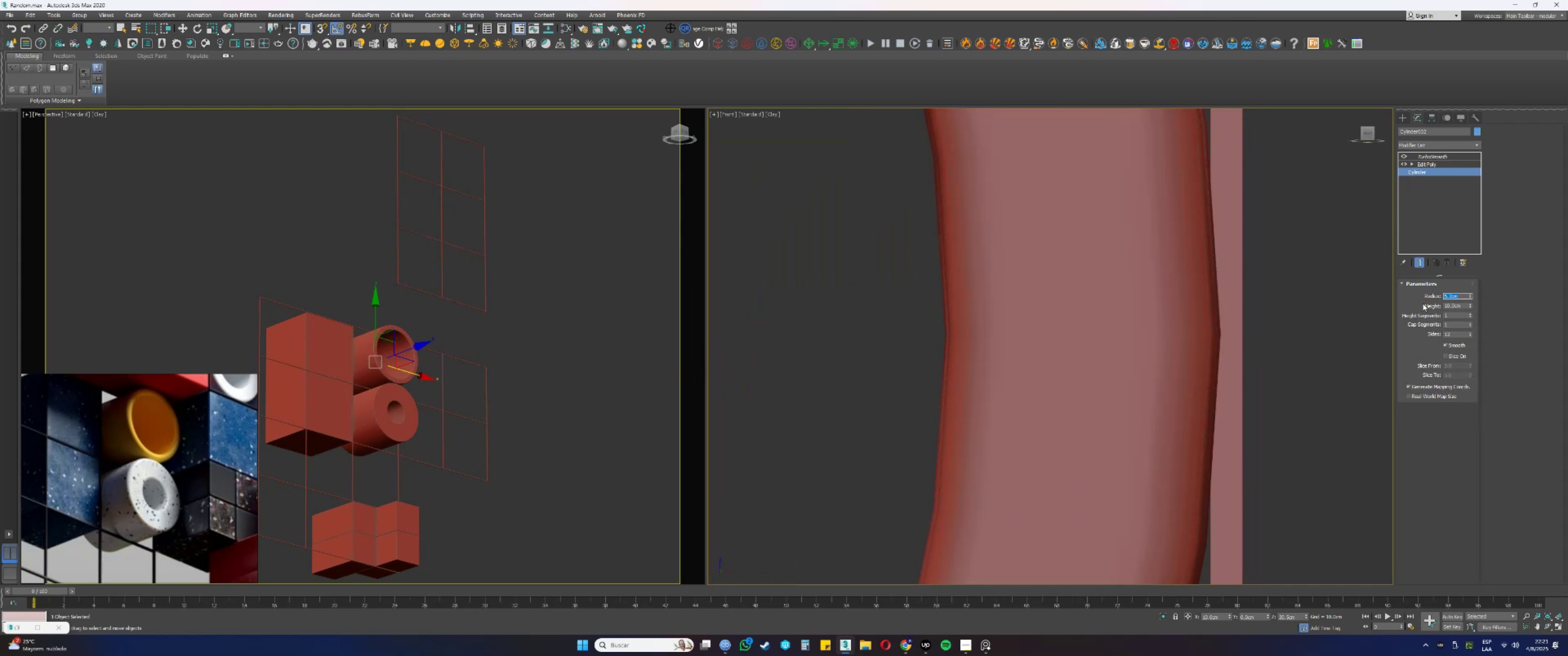 
key(Numpad5)
 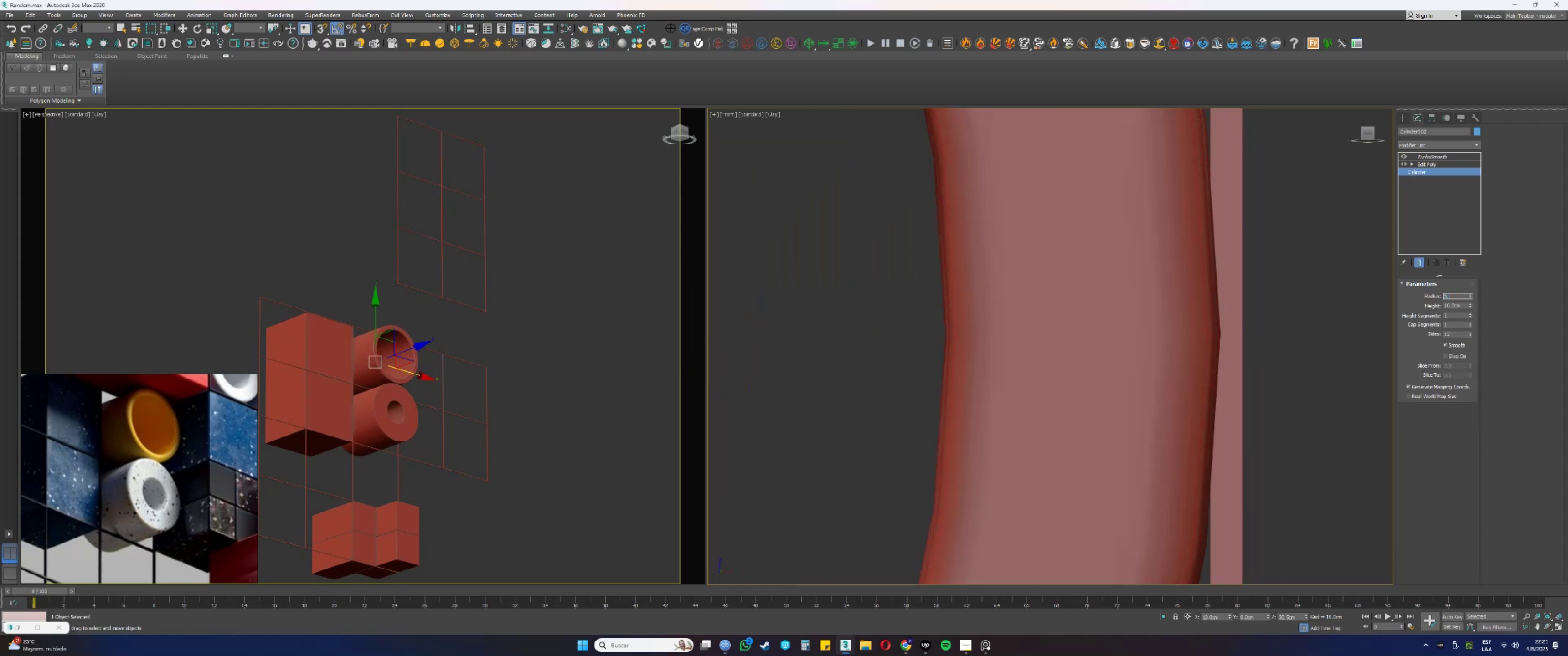 
key(NumpadDecimal)
 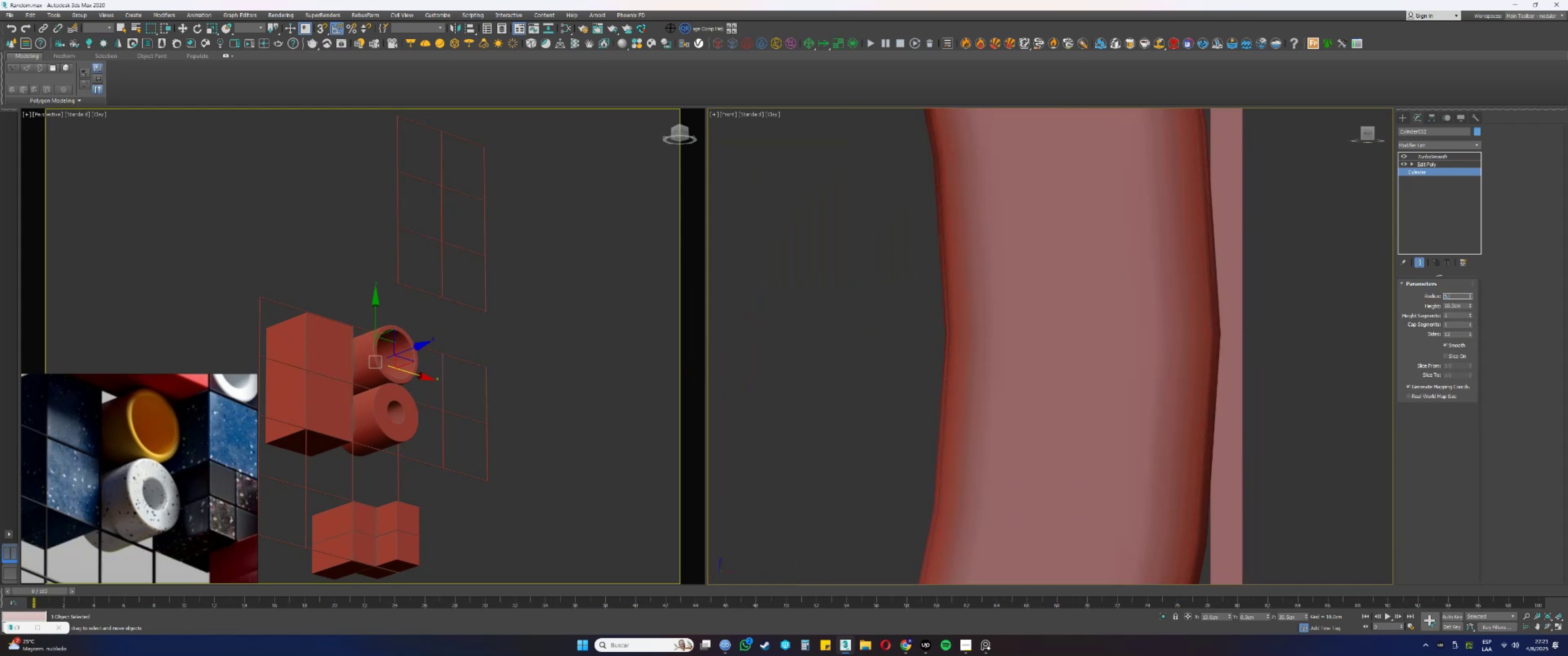 
key(Numpad1)
 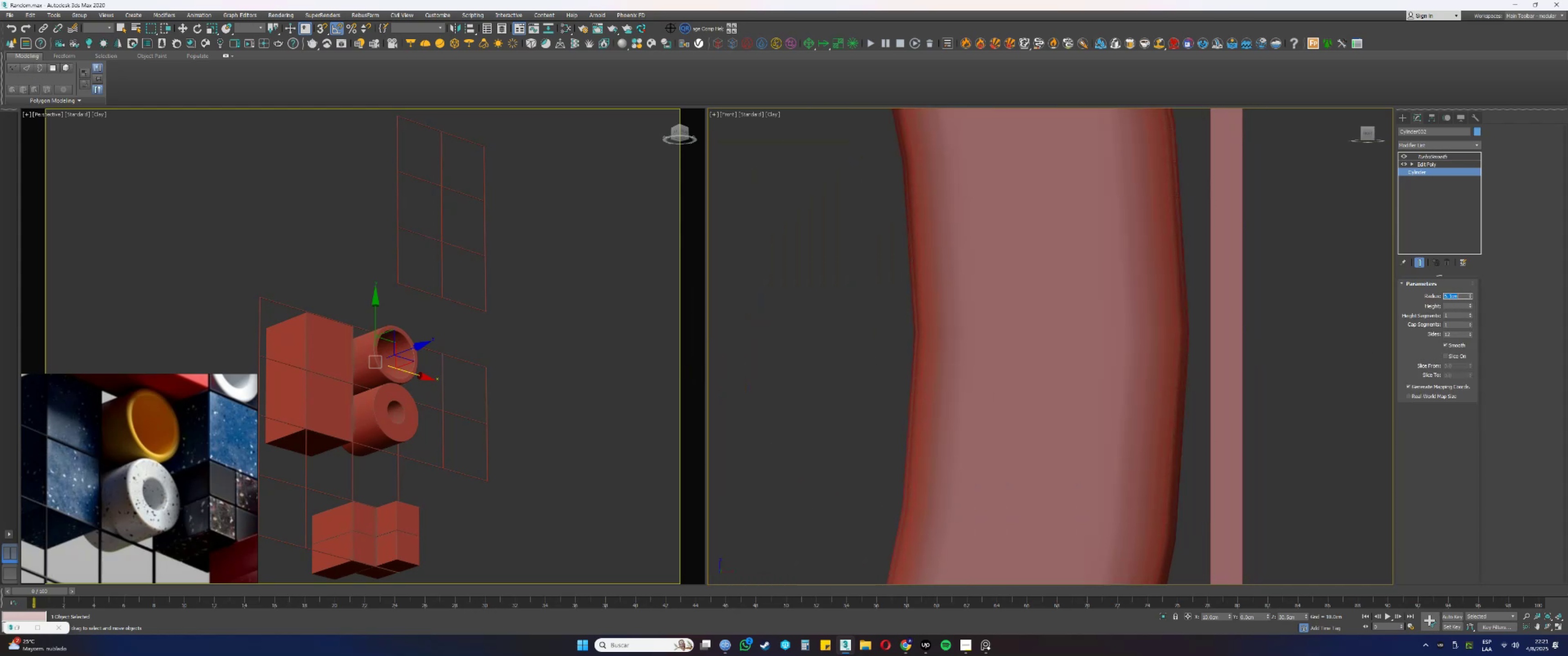 
key(NumpadEnter)
 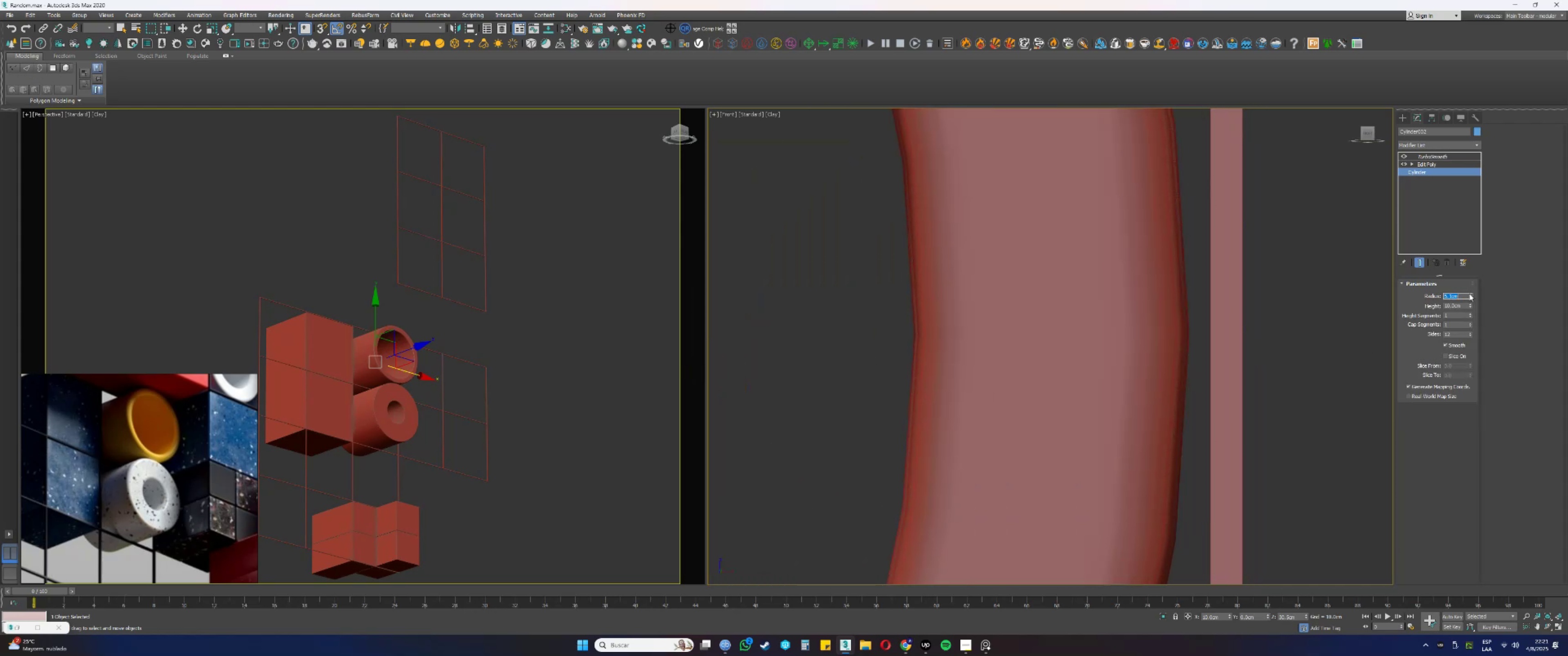 
left_click([1470, 294])
 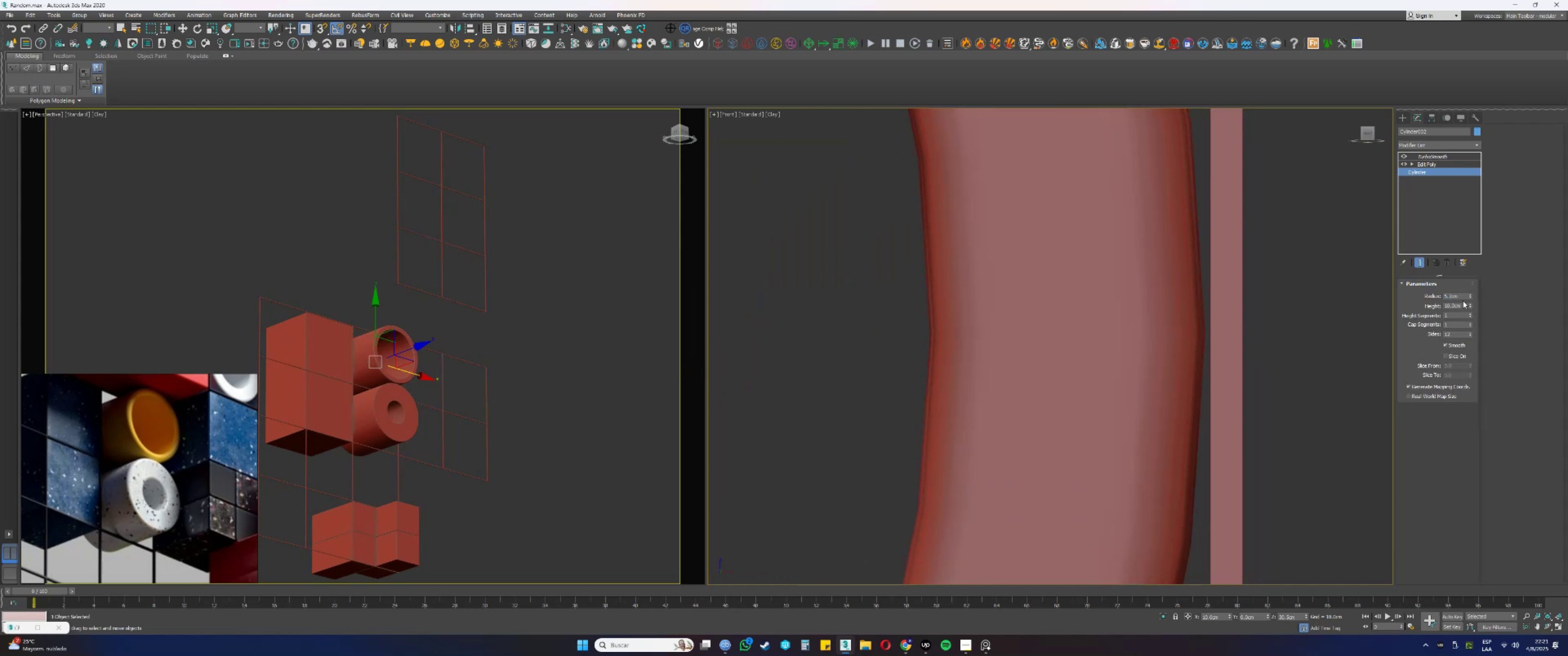 
scroll: coordinate [1196, 355], scroll_direction: down, amount: 15.0
 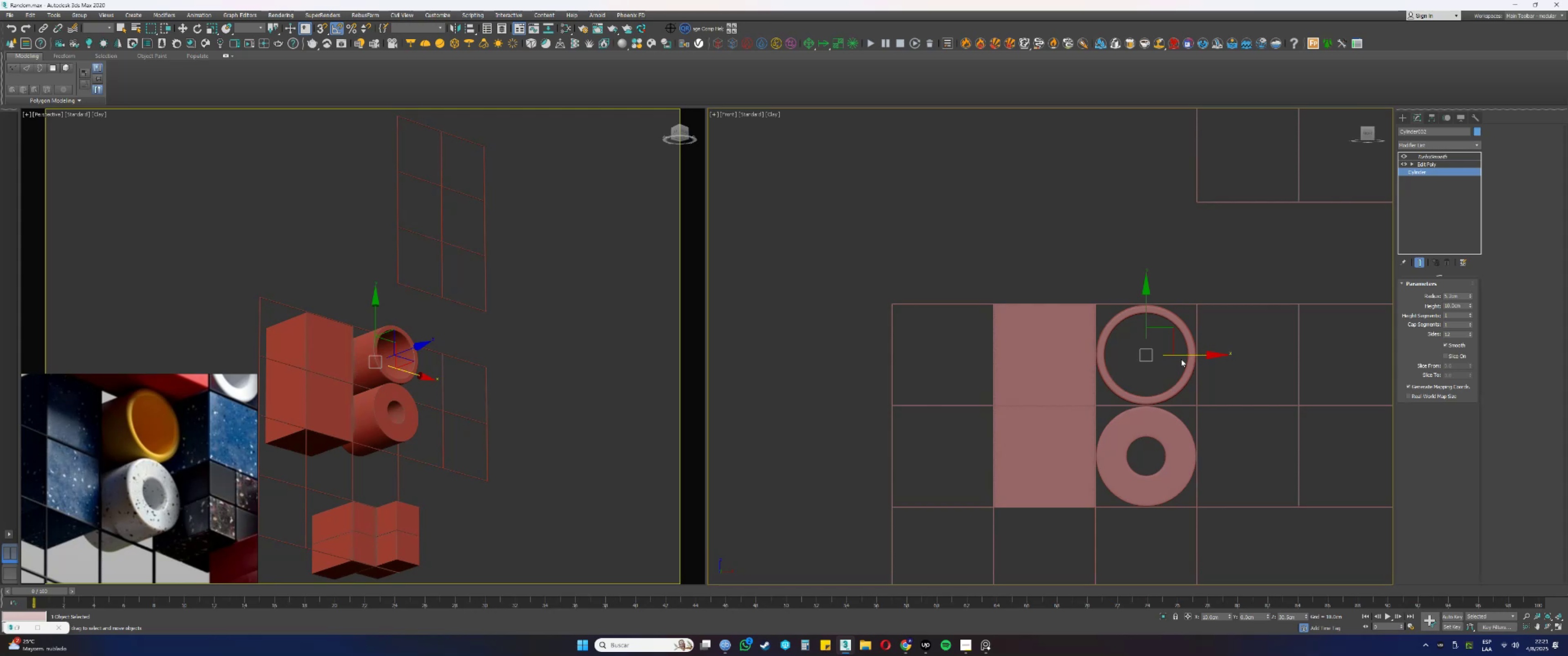 
key(Alt+AltLeft)
 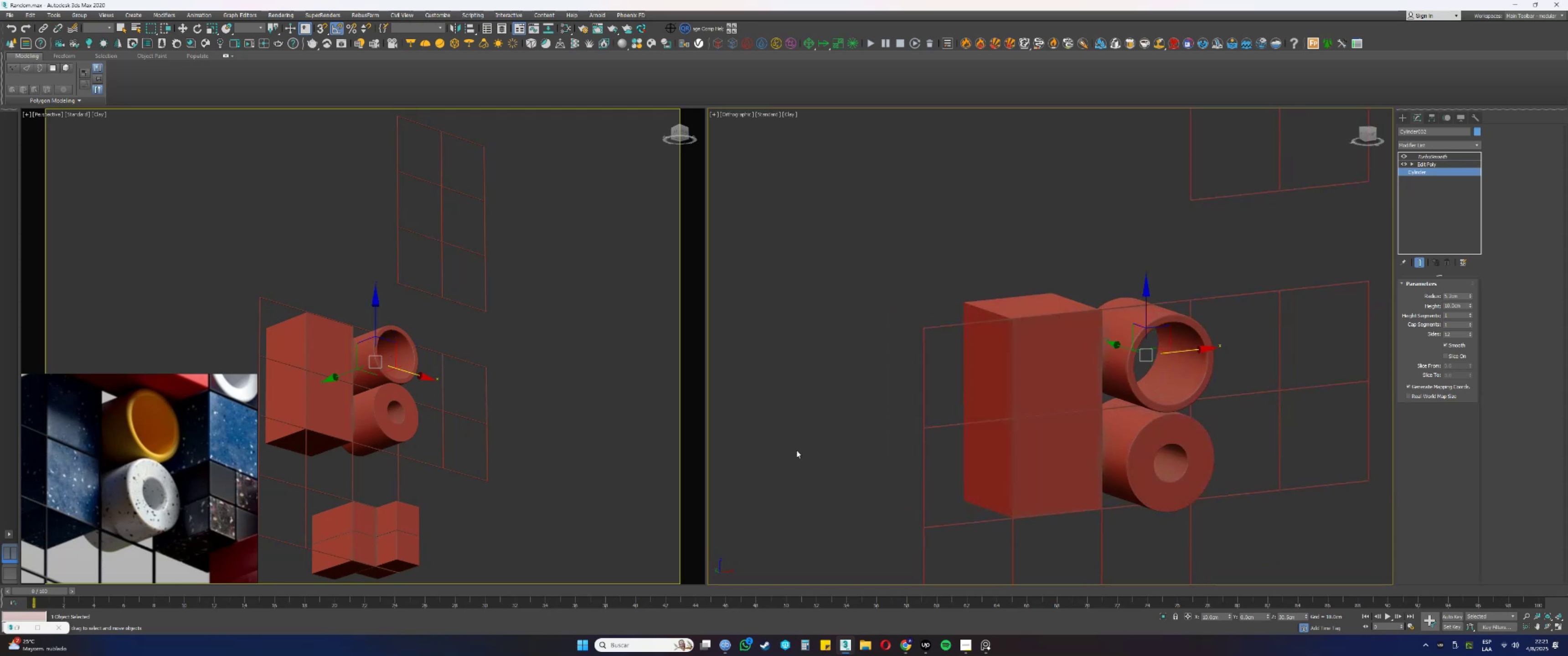 
scroll: coordinate [168, 466], scroll_direction: down, amount: 4.0
 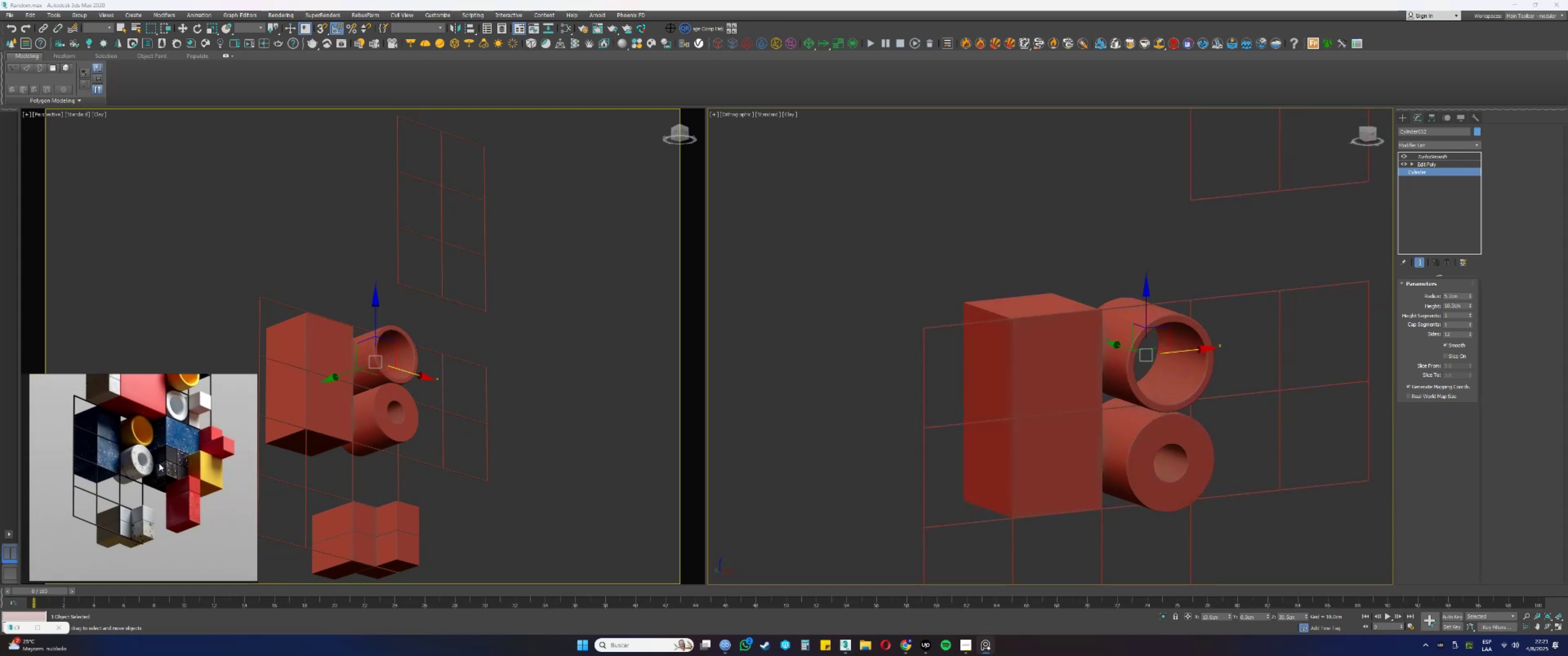 
scroll: coordinate [181, 450], scroll_direction: up, amount: 5.0
 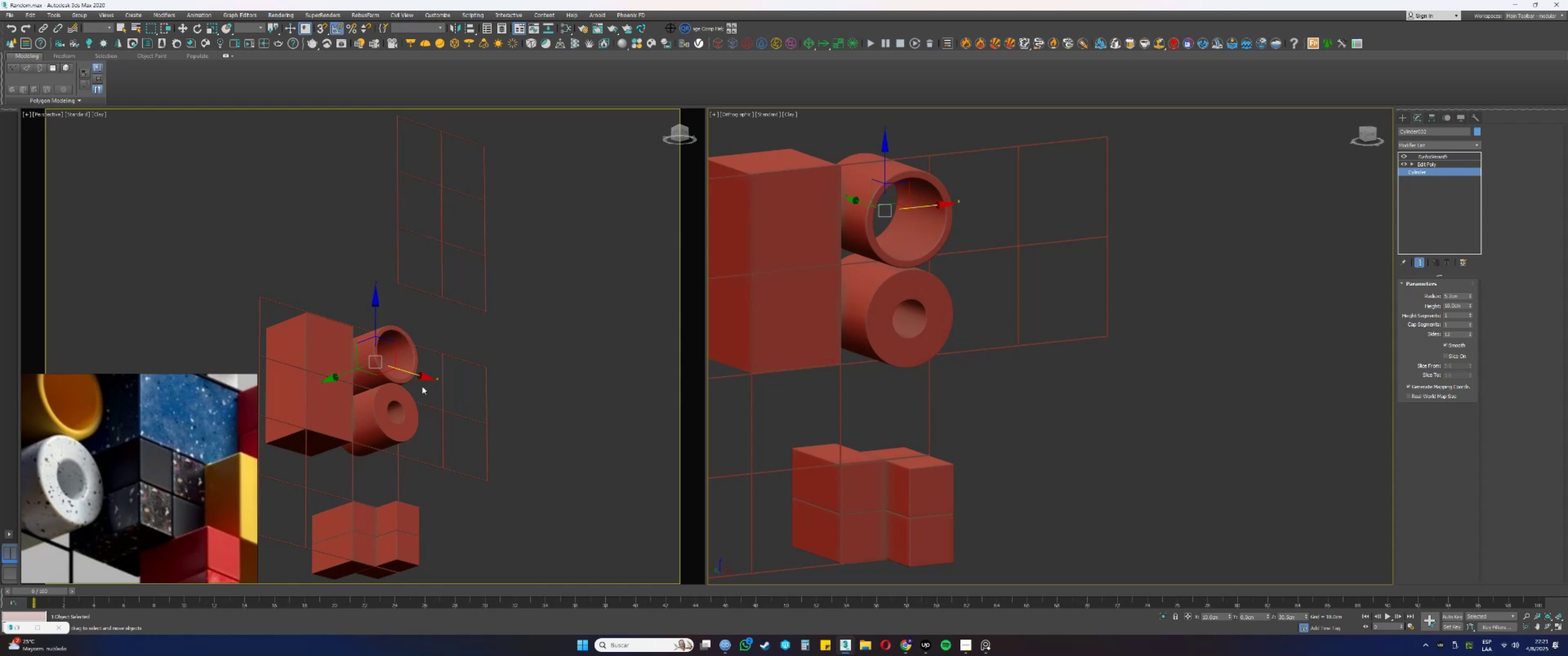 
key(M)
 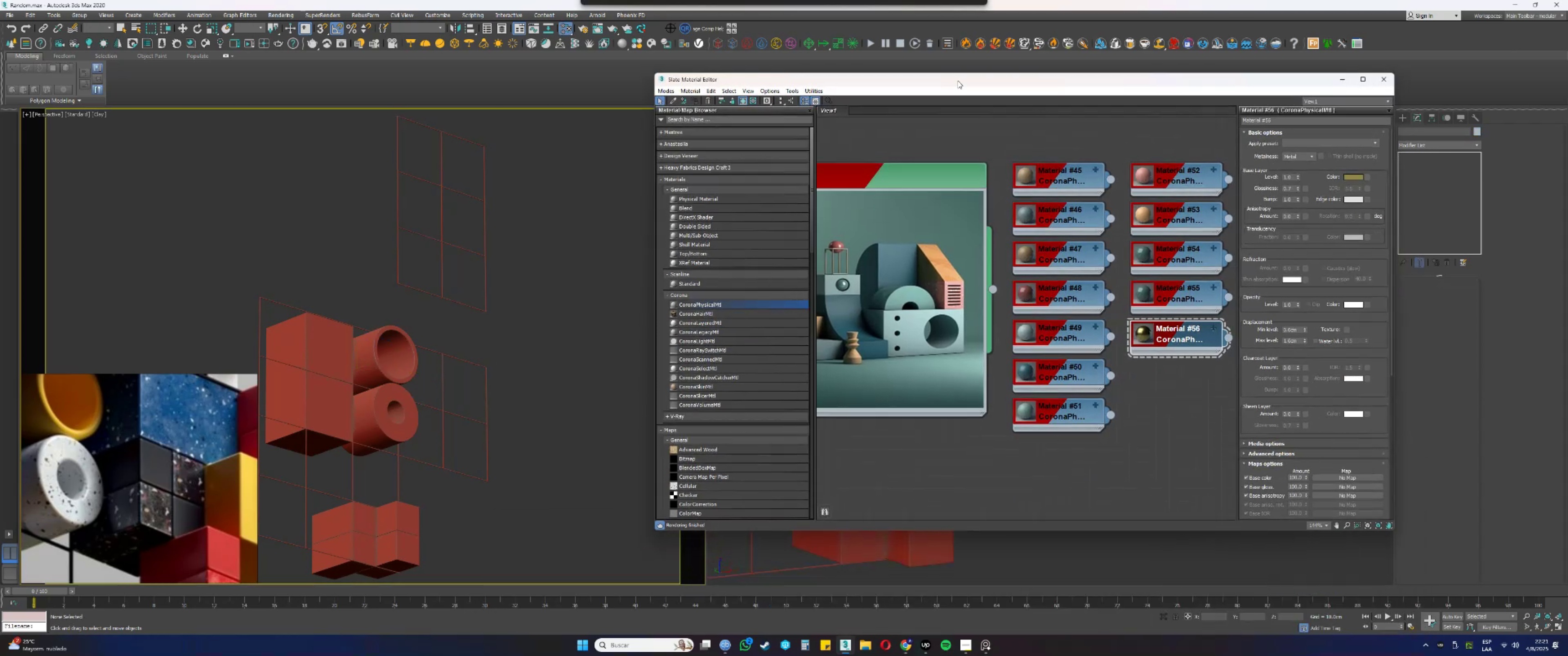 
scroll: coordinate [1088, 340], scroll_direction: down, amount: 9.0
 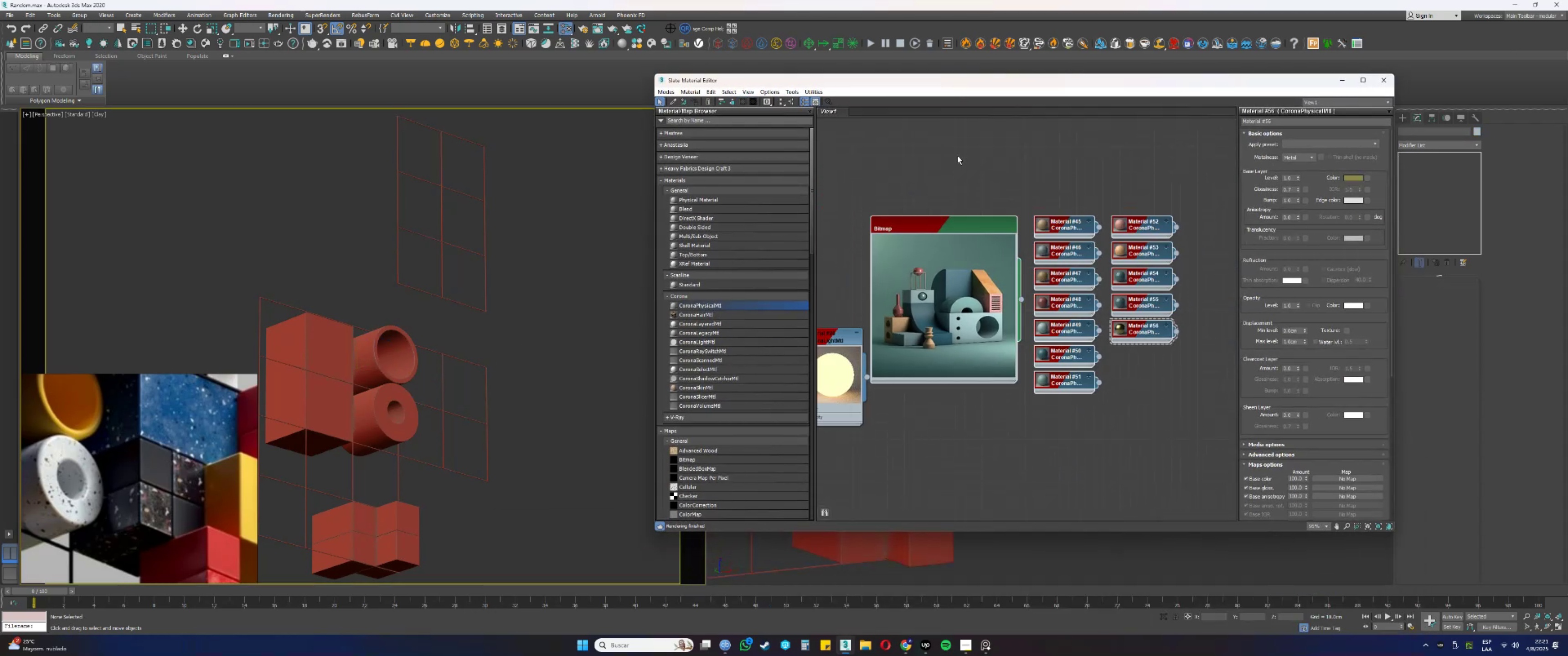 
key(Delete)
 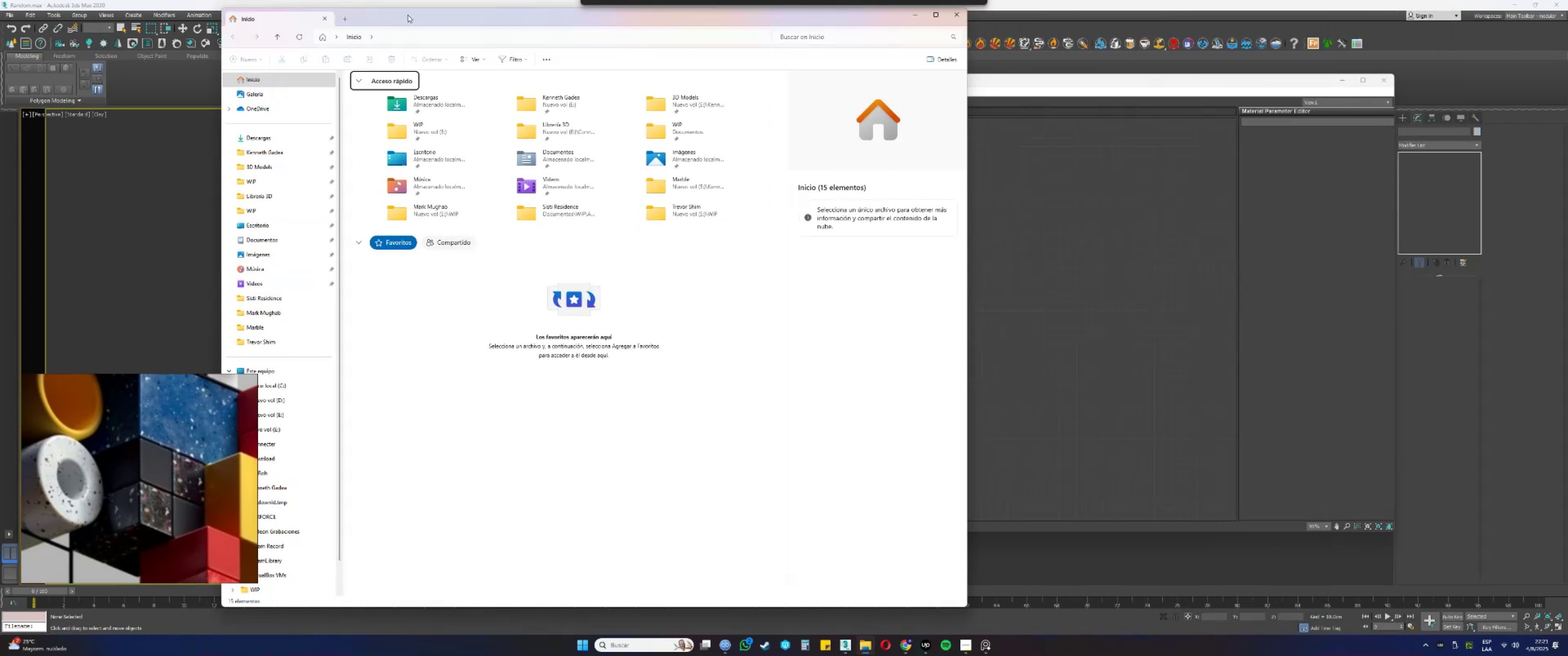 
double_click([352, 99])
 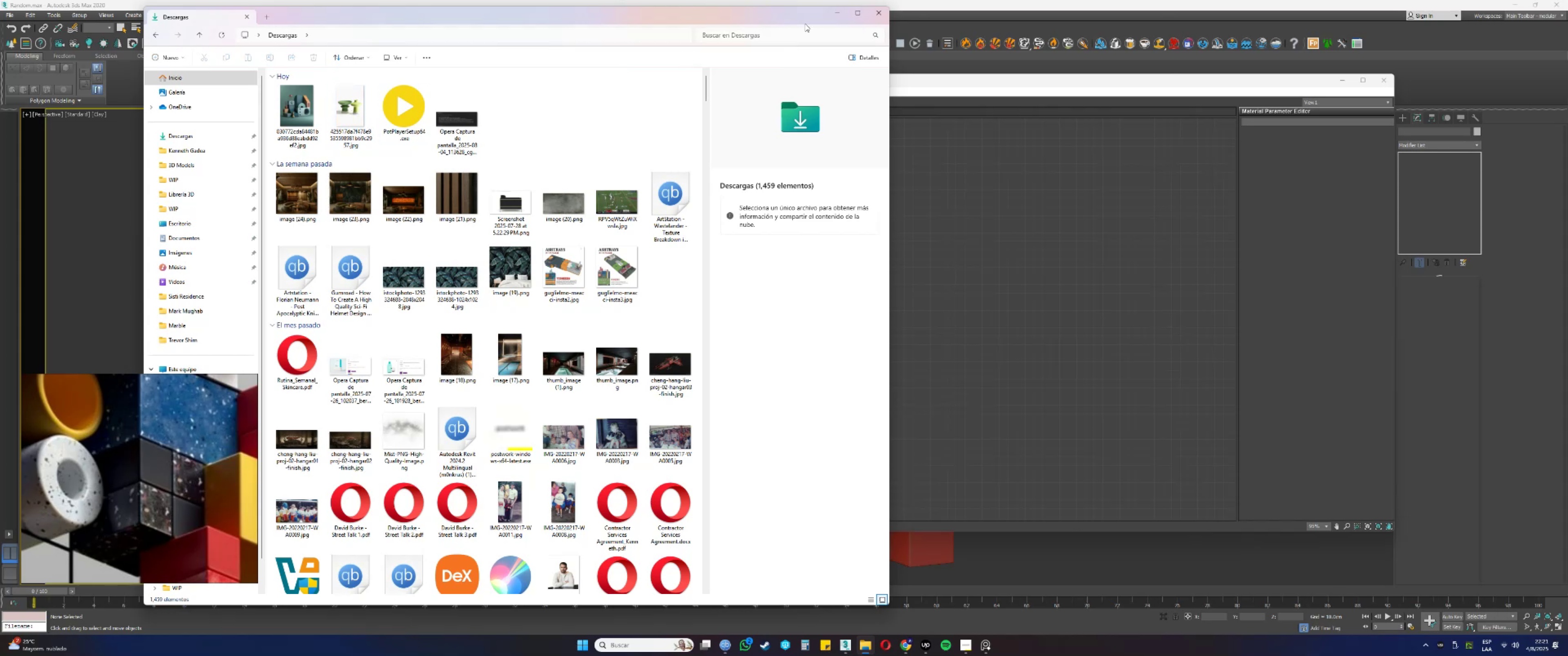 
left_click([836, 13])
 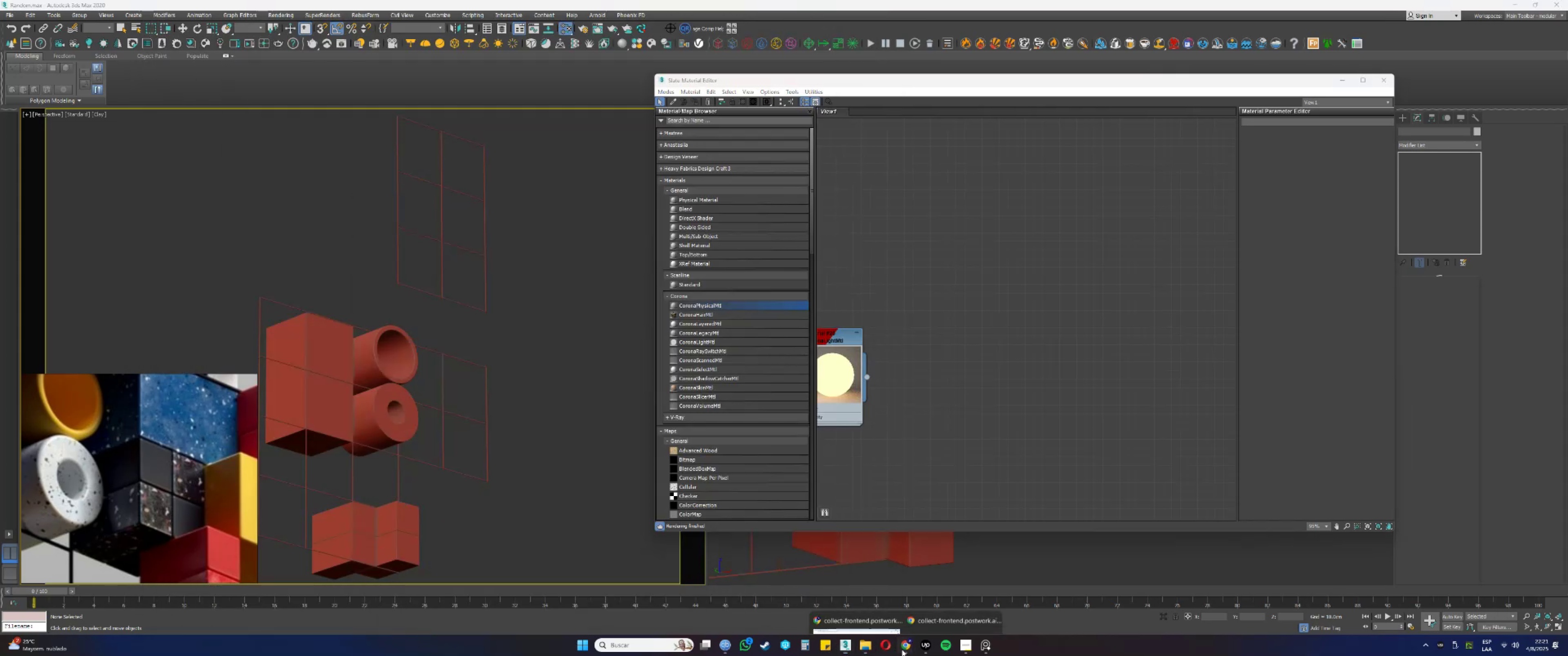 
double_click([859, 598])
 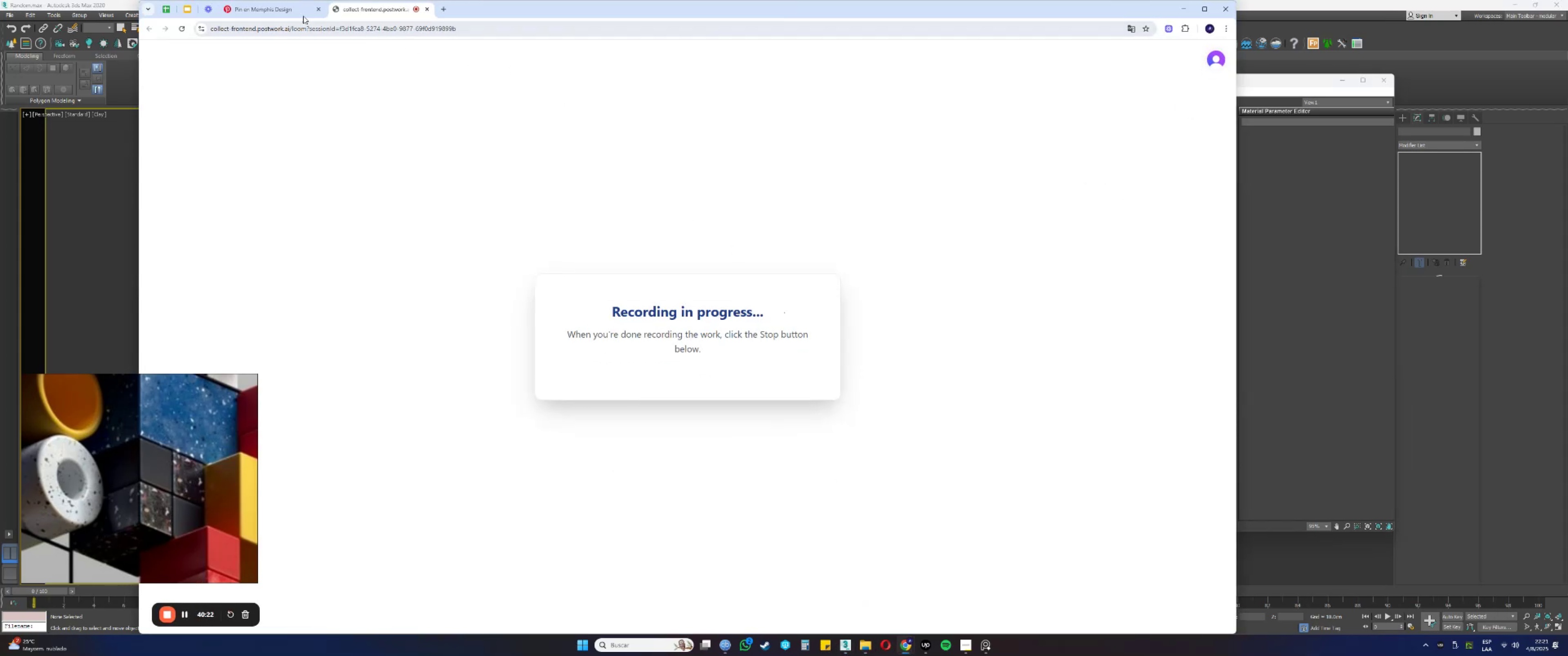 
left_click([286, 11])
 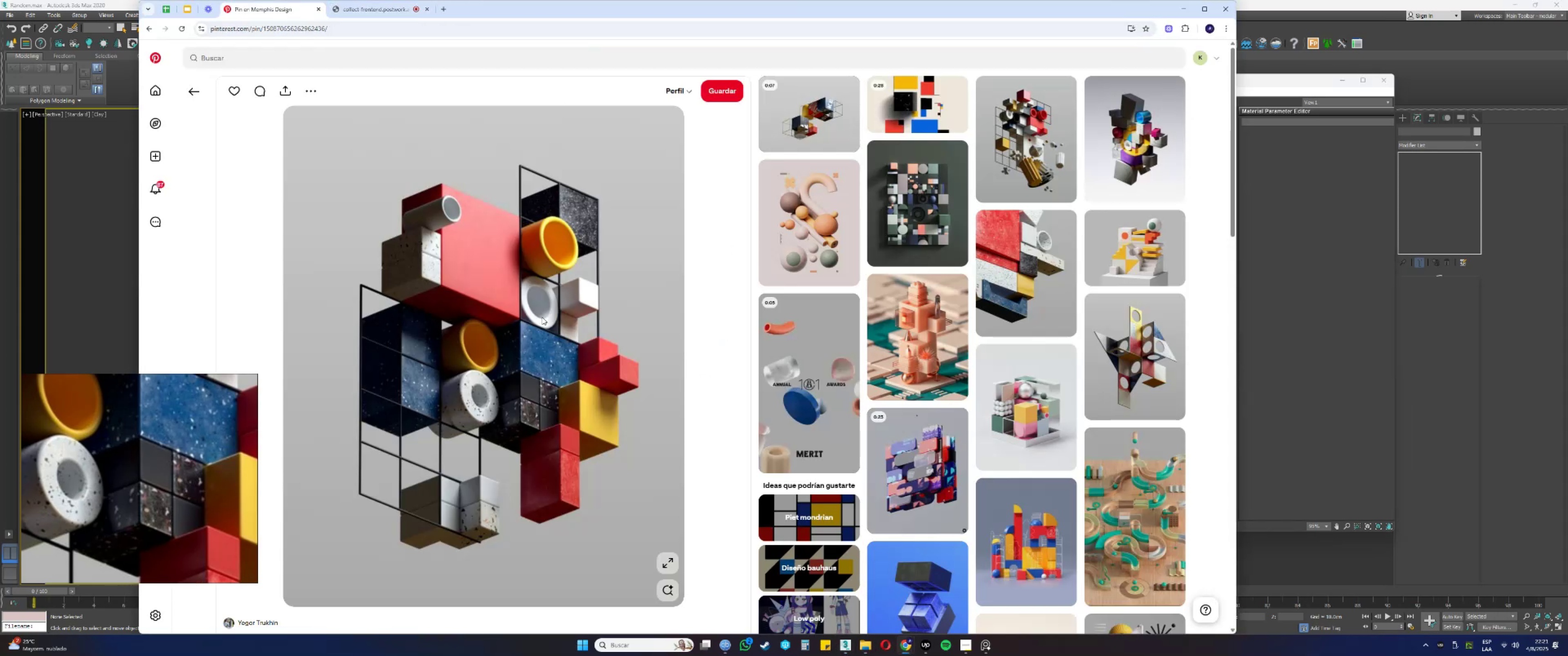 
right_click([542, 317])
 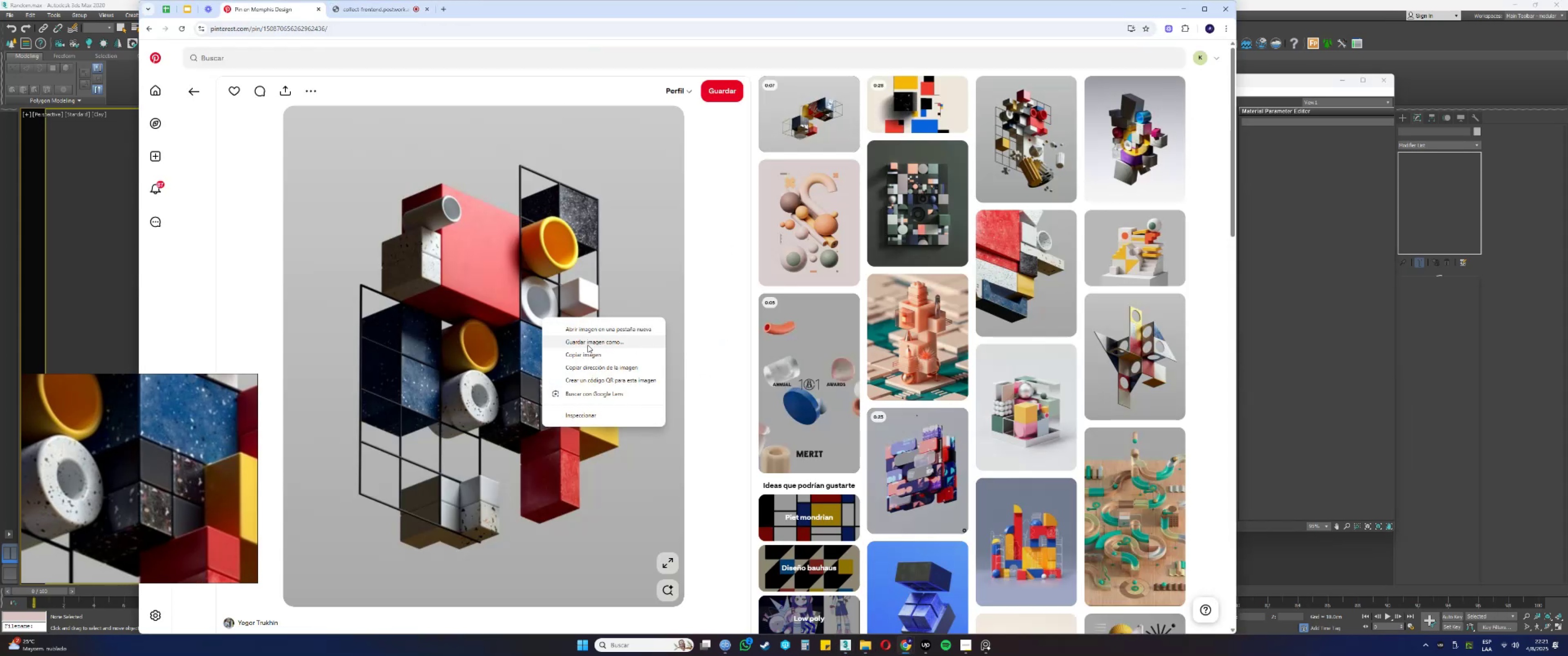 
left_click([589, 343])
 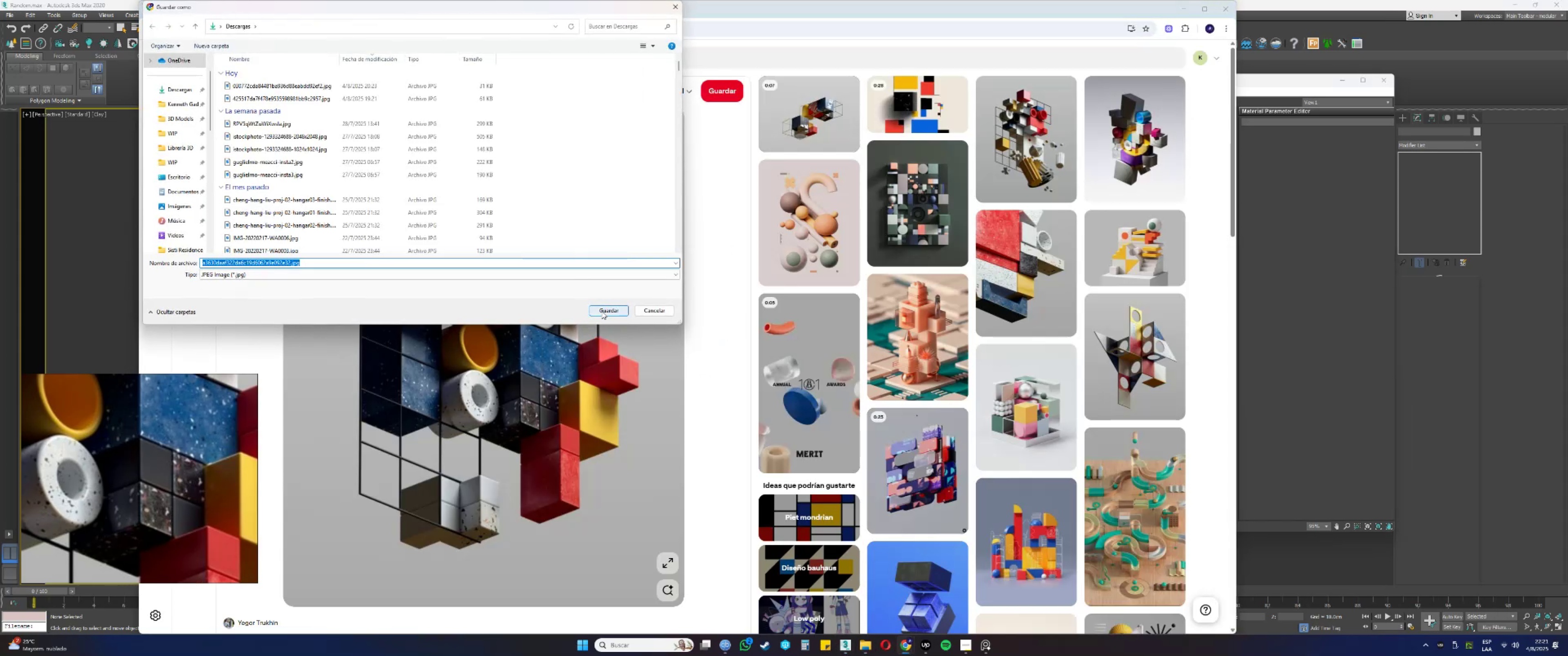 
left_click([602, 311])
 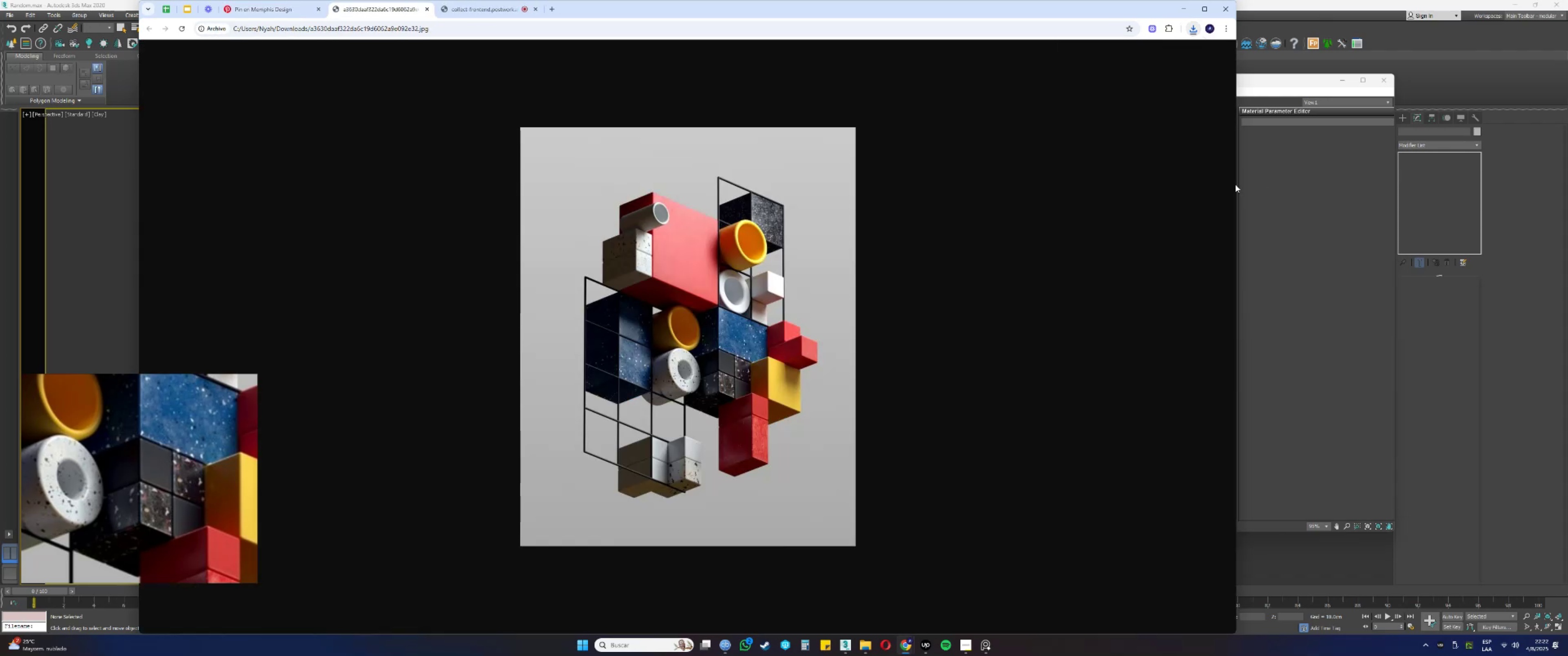 
wait(7.79)
 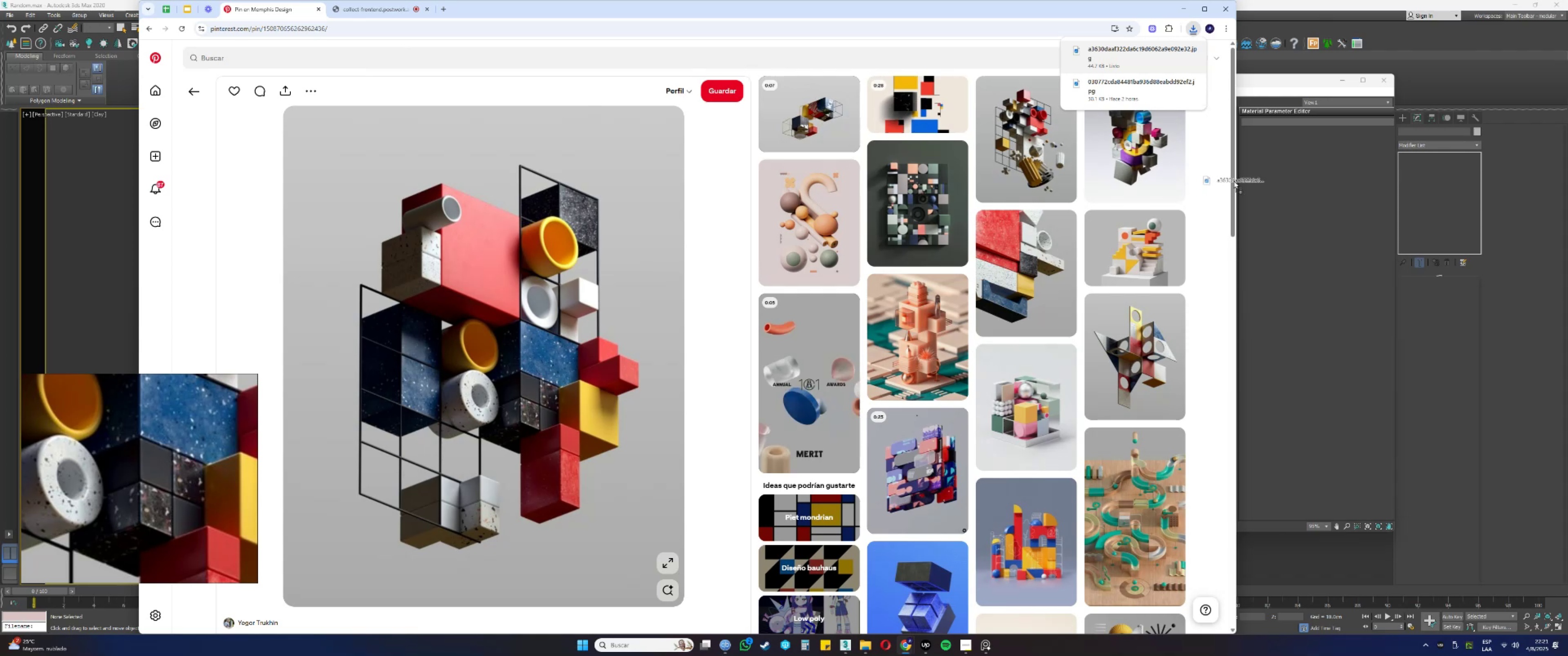 
key(Alt+AltLeft)
 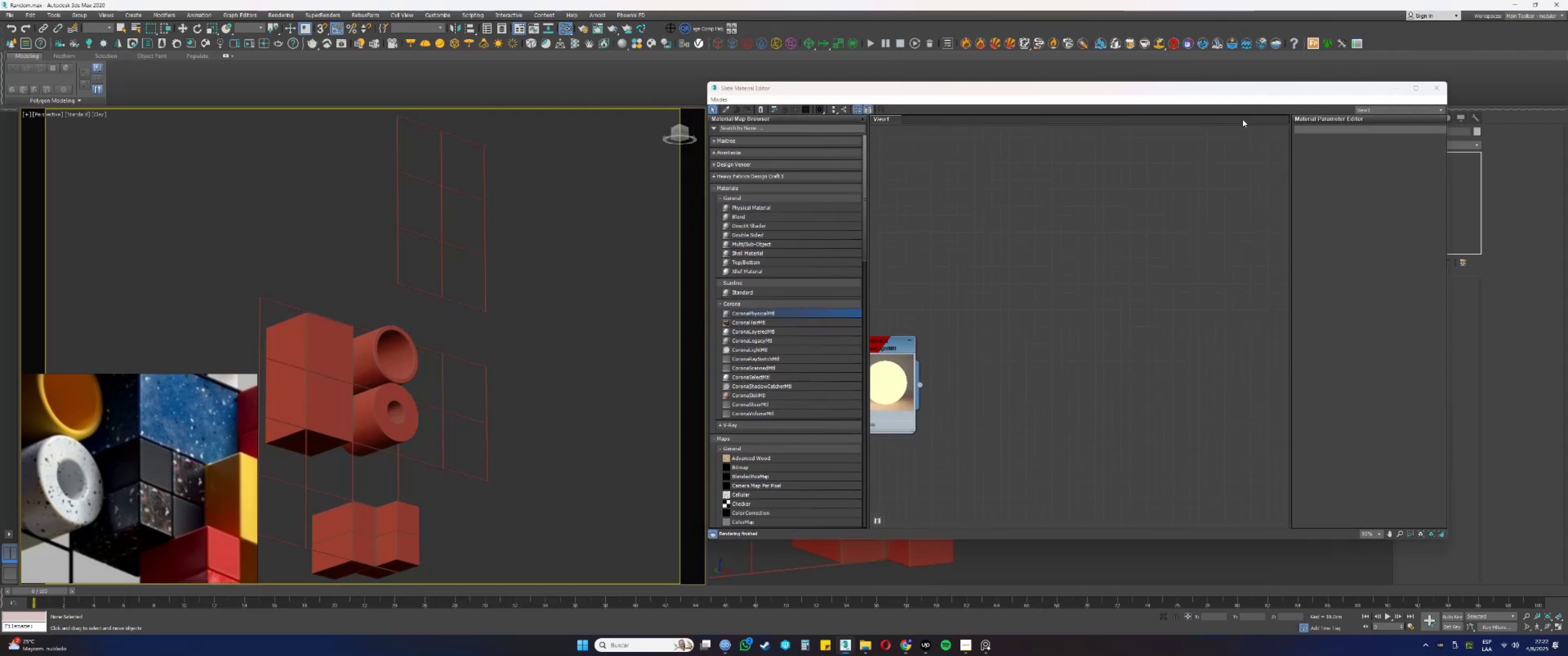 
key(Alt+Tab)
 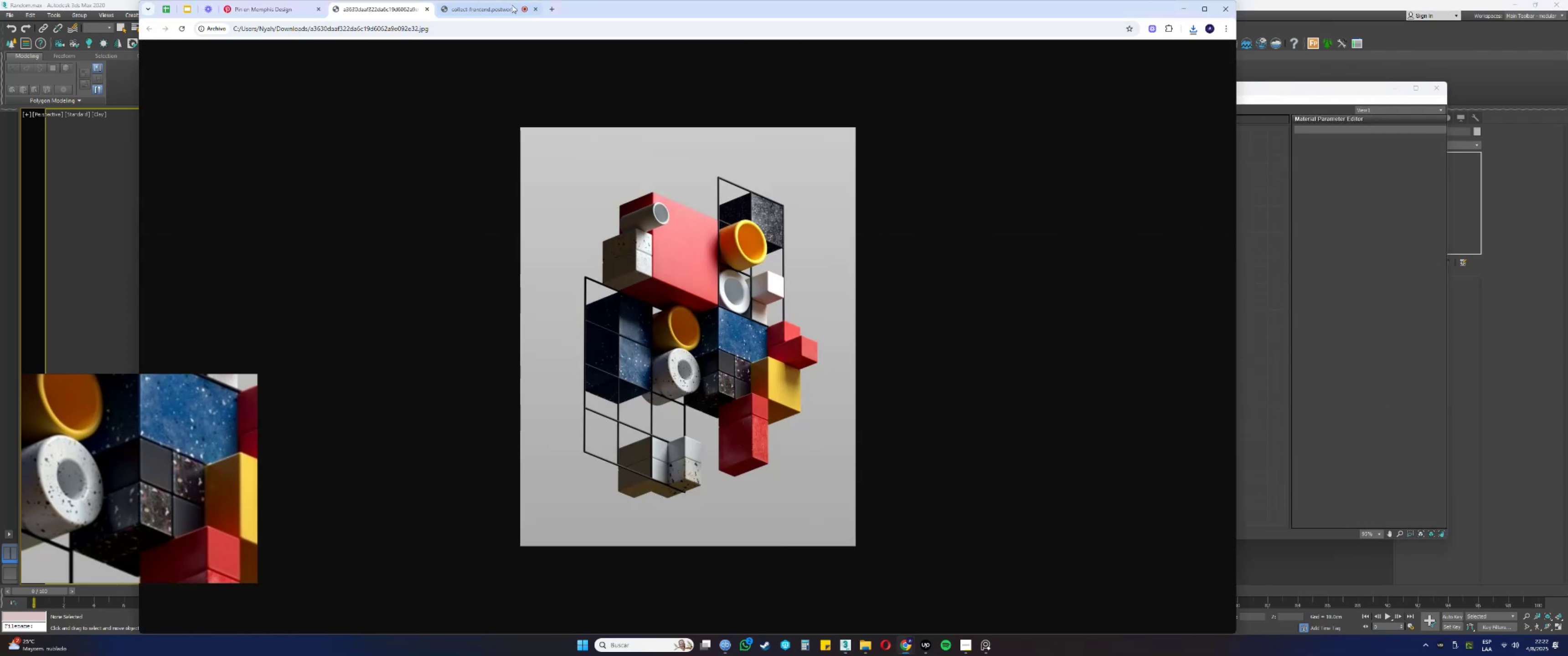 
left_click([430, 10])
 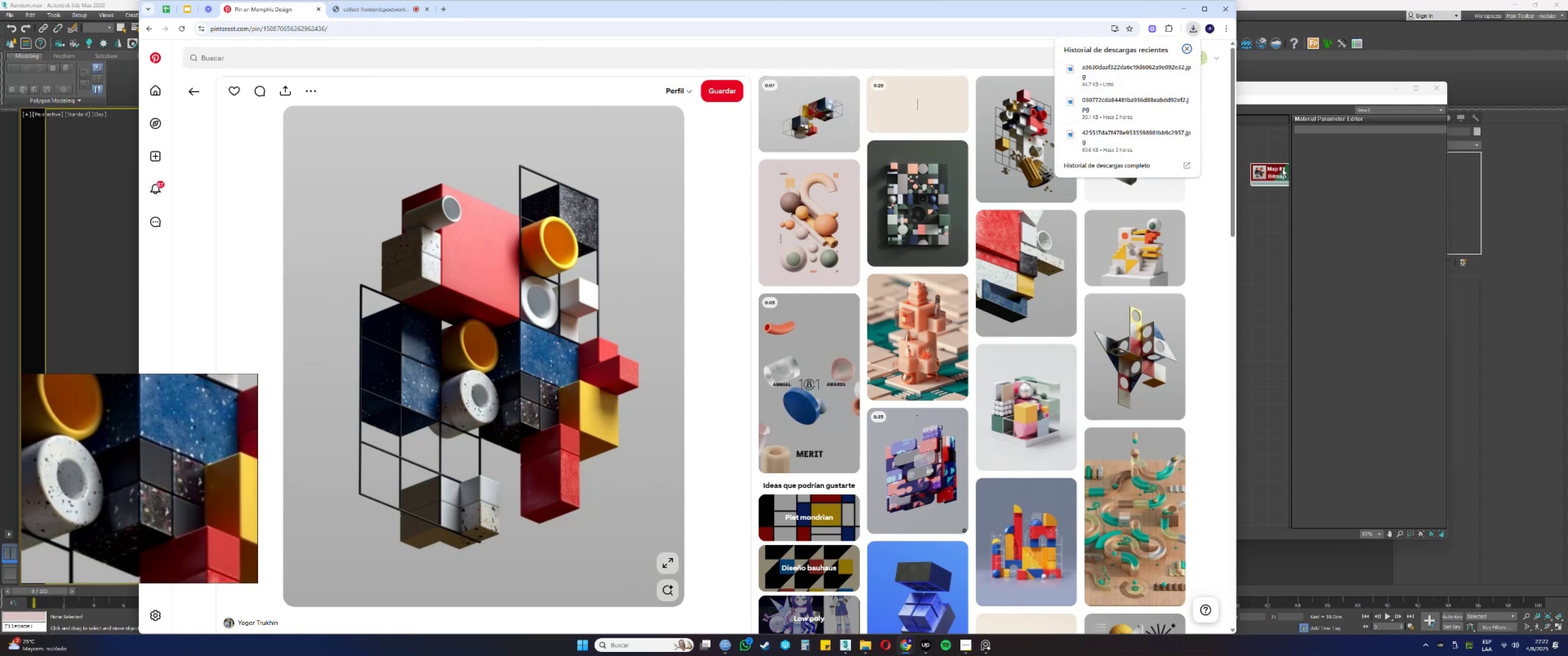 
left_click([1182, 8])
 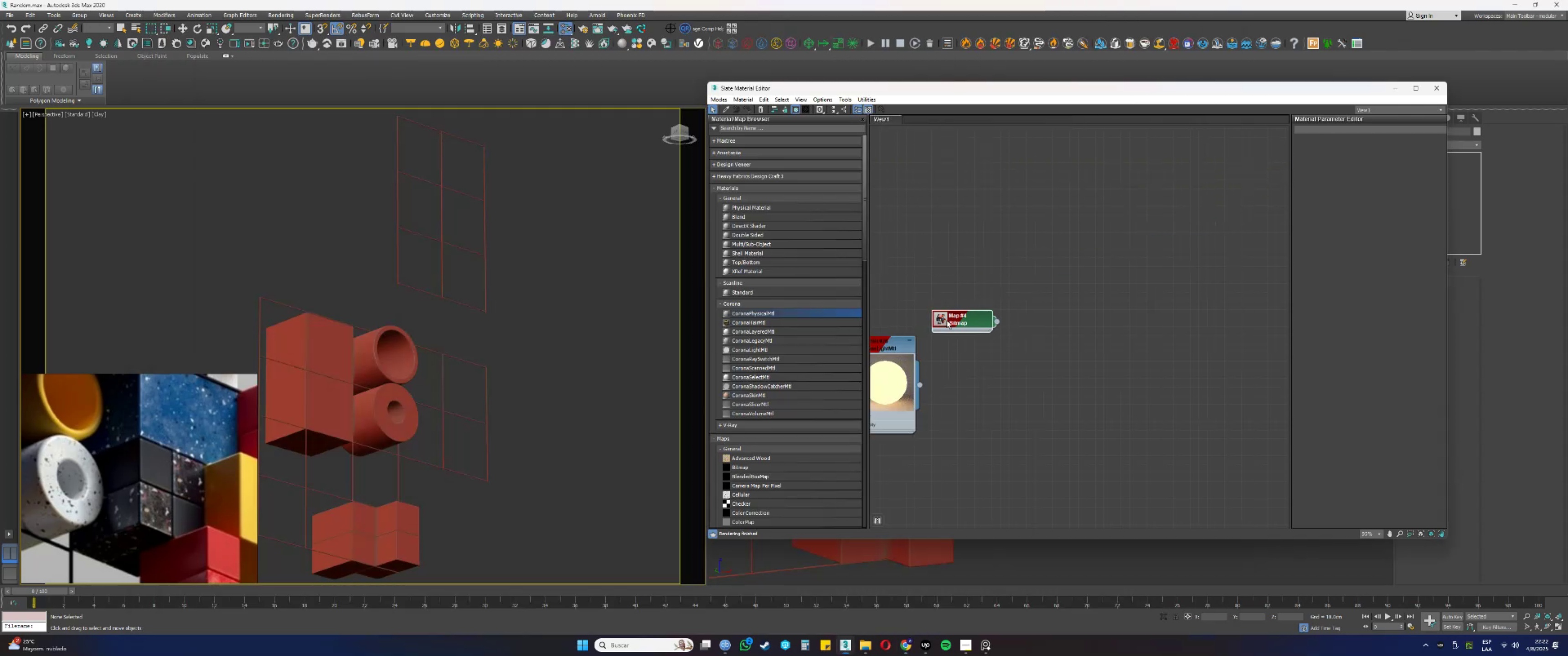 
double_click([937, 321])
 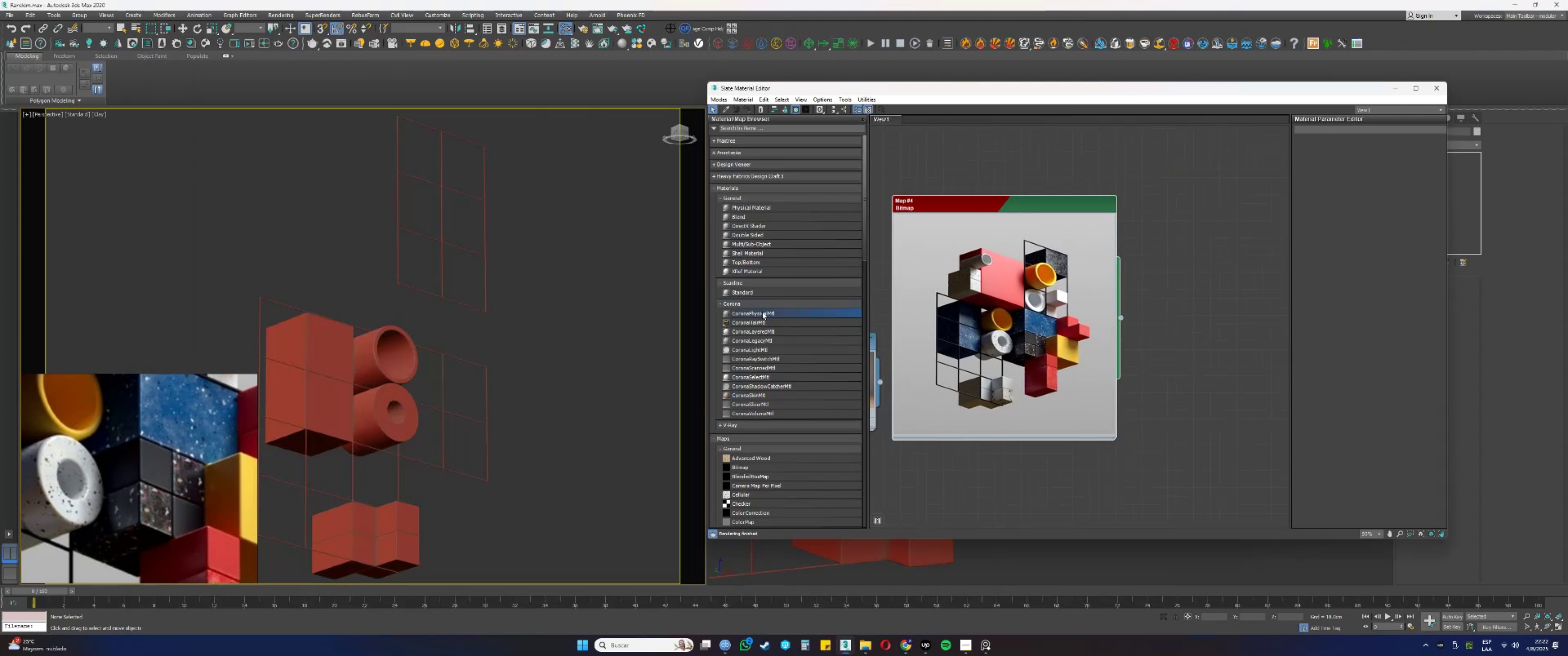 
scroll: coordinate [1166, 248], scroll_direction: up, amount: 2.0
 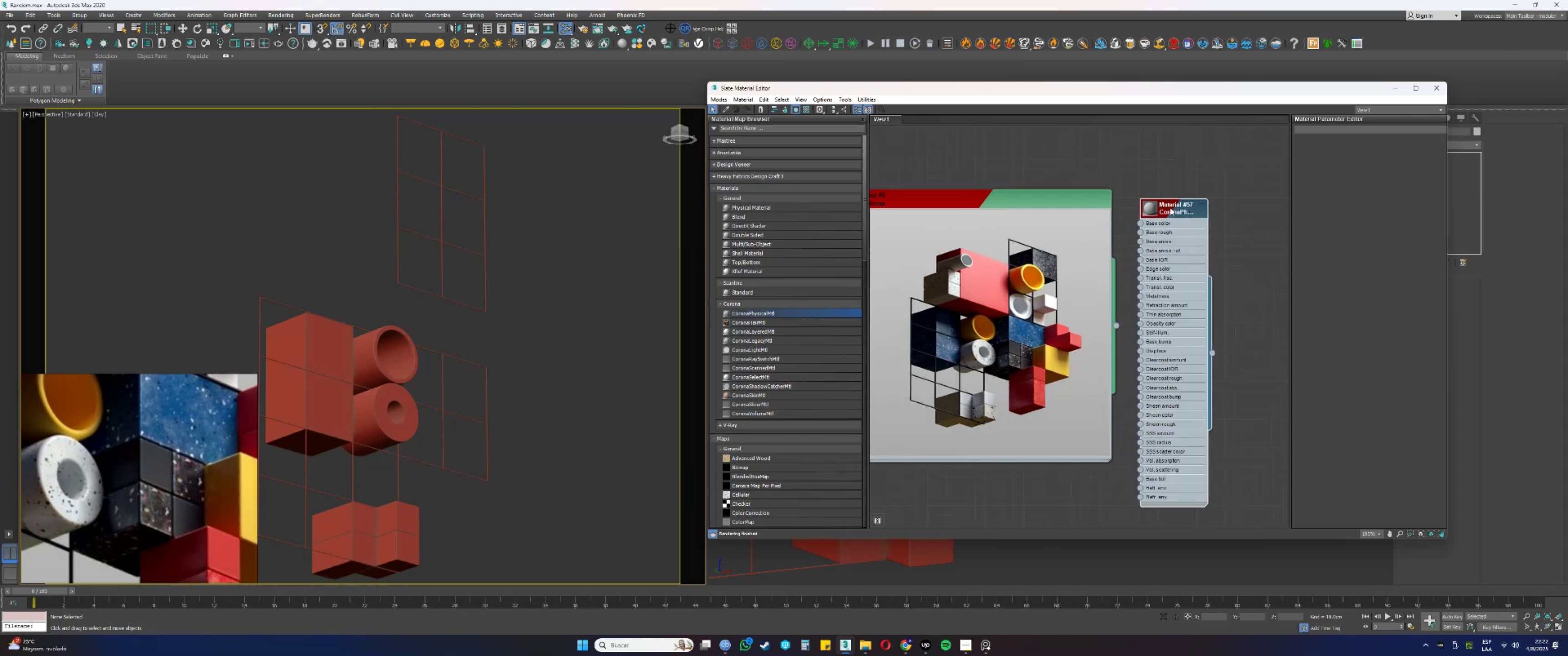 
double_click([1170, 208])
 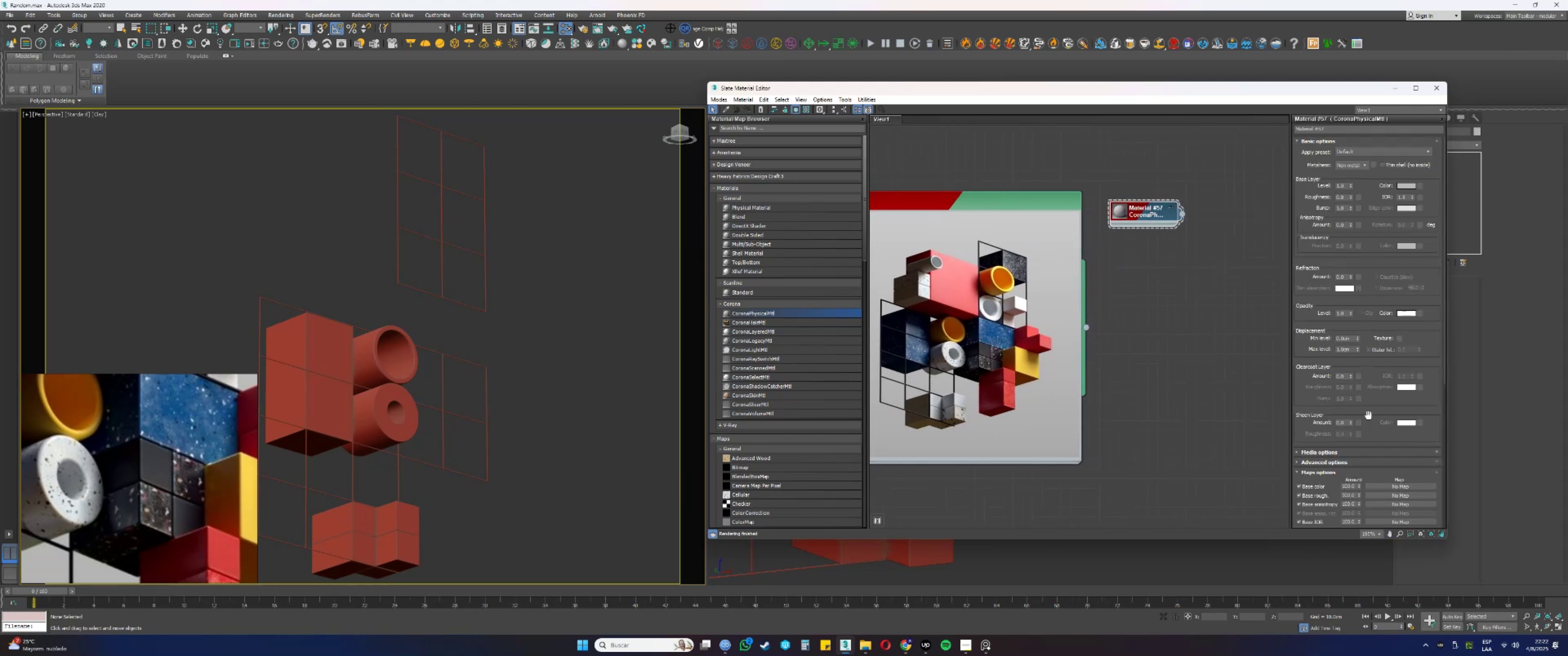 
left_click([1323, 458])
 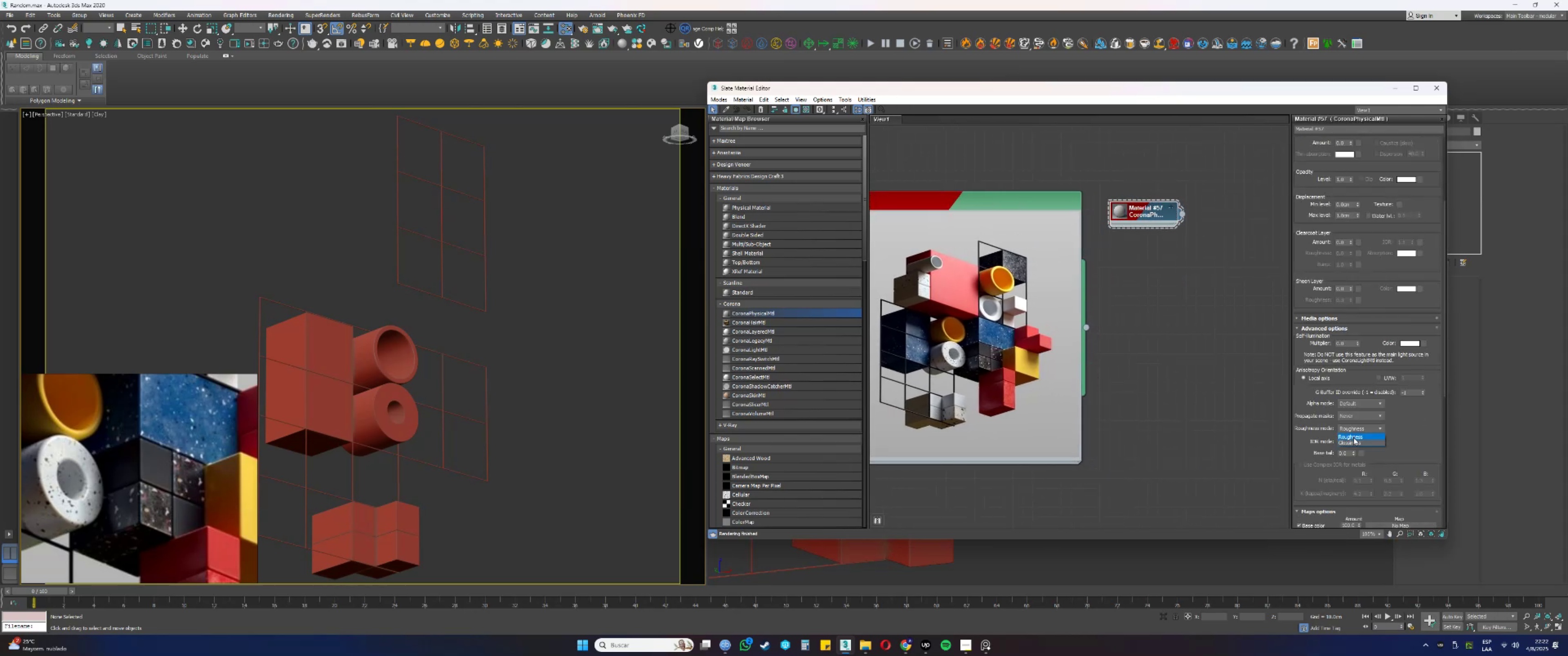 
left_click([1350, 442])
 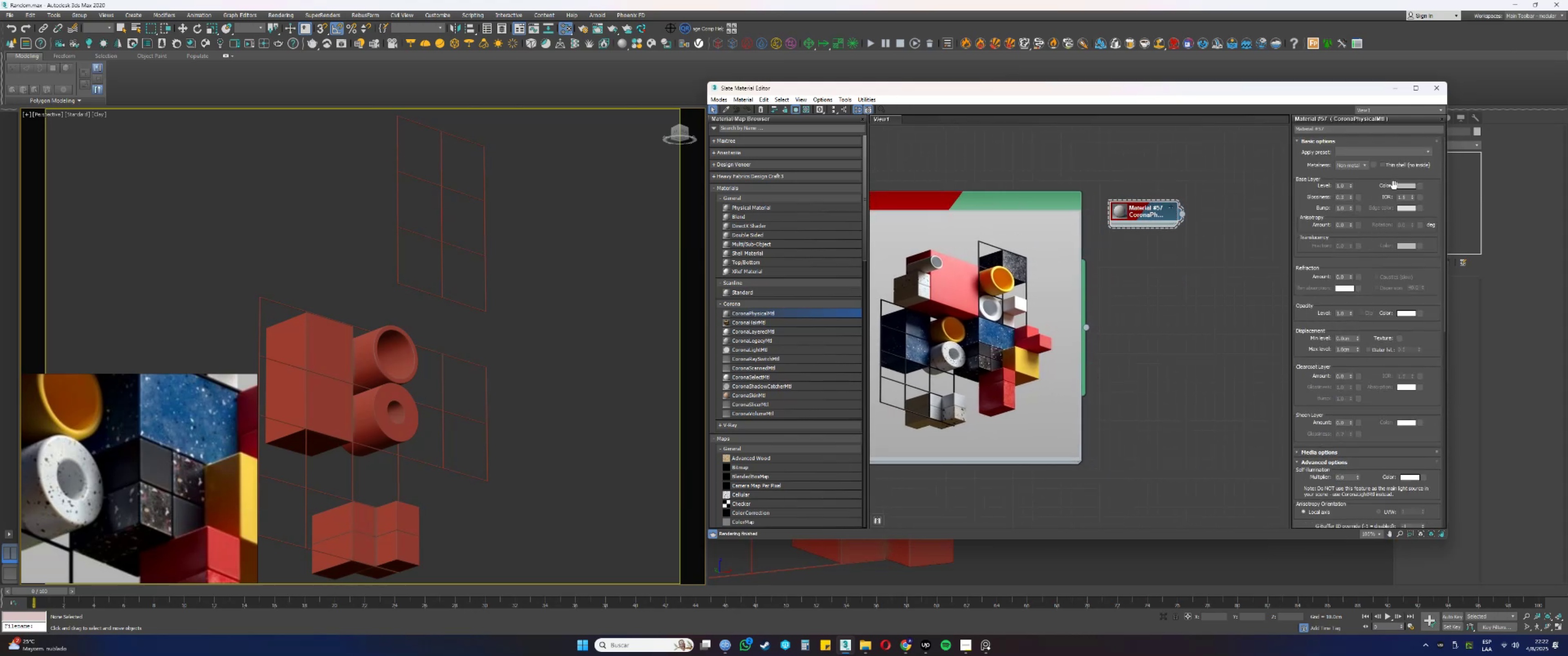 
left_click([1360, 165])
 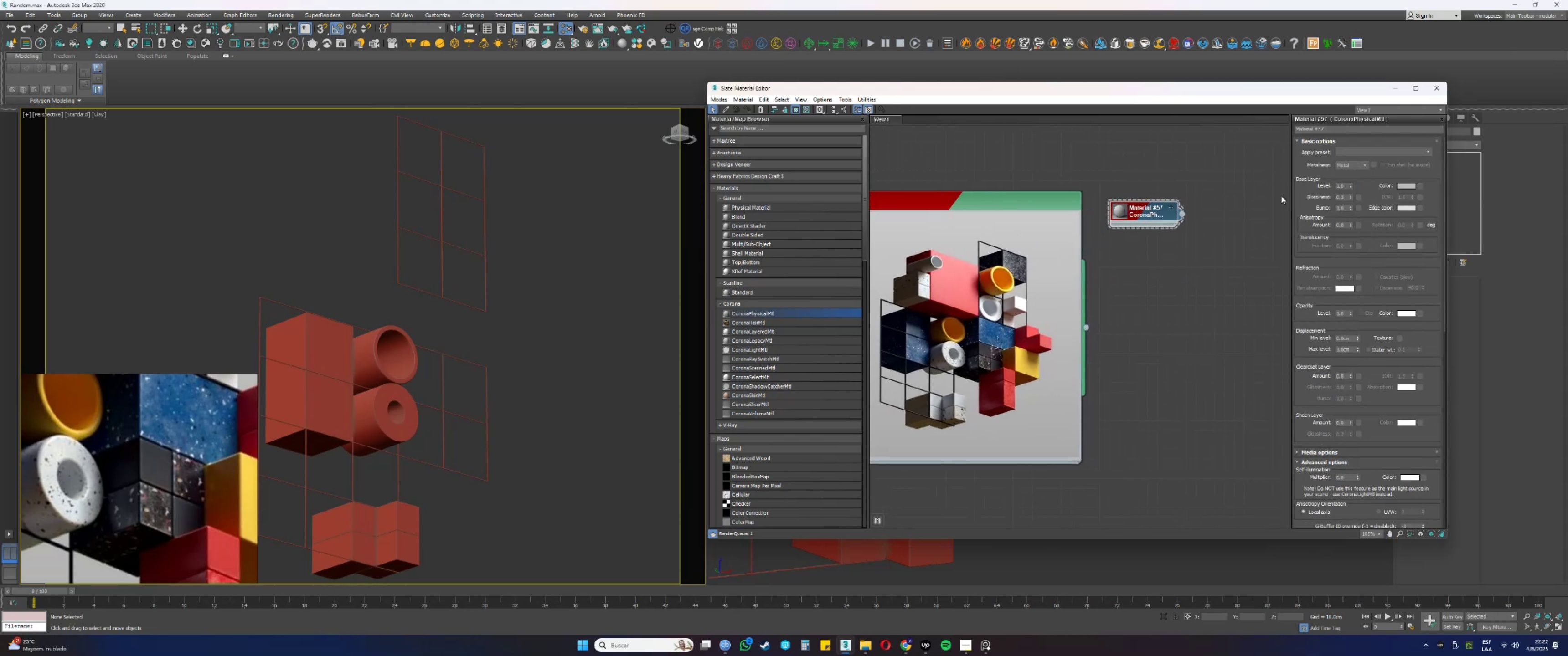 
scroll: coordinate [1176, 198], scroll_direction: up, amount: 3.0
 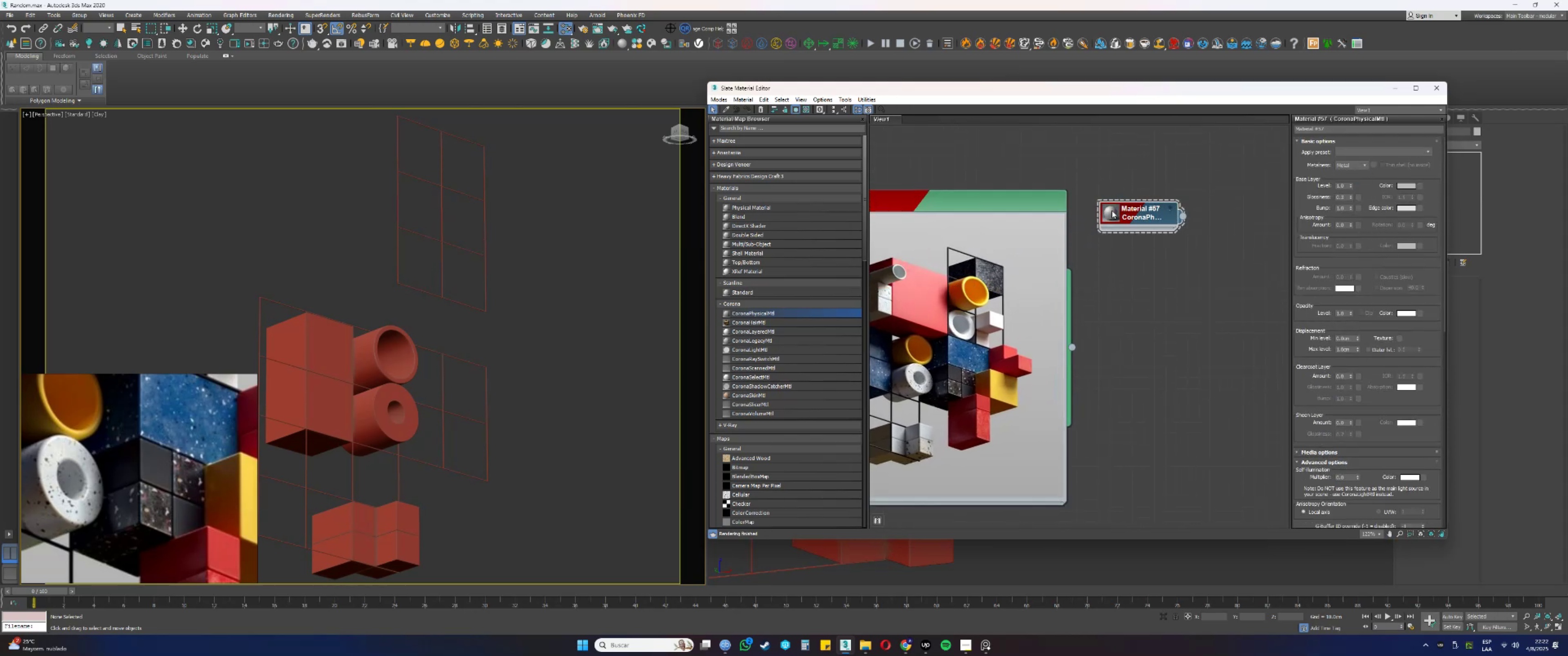 
double_click([1112, 210])
 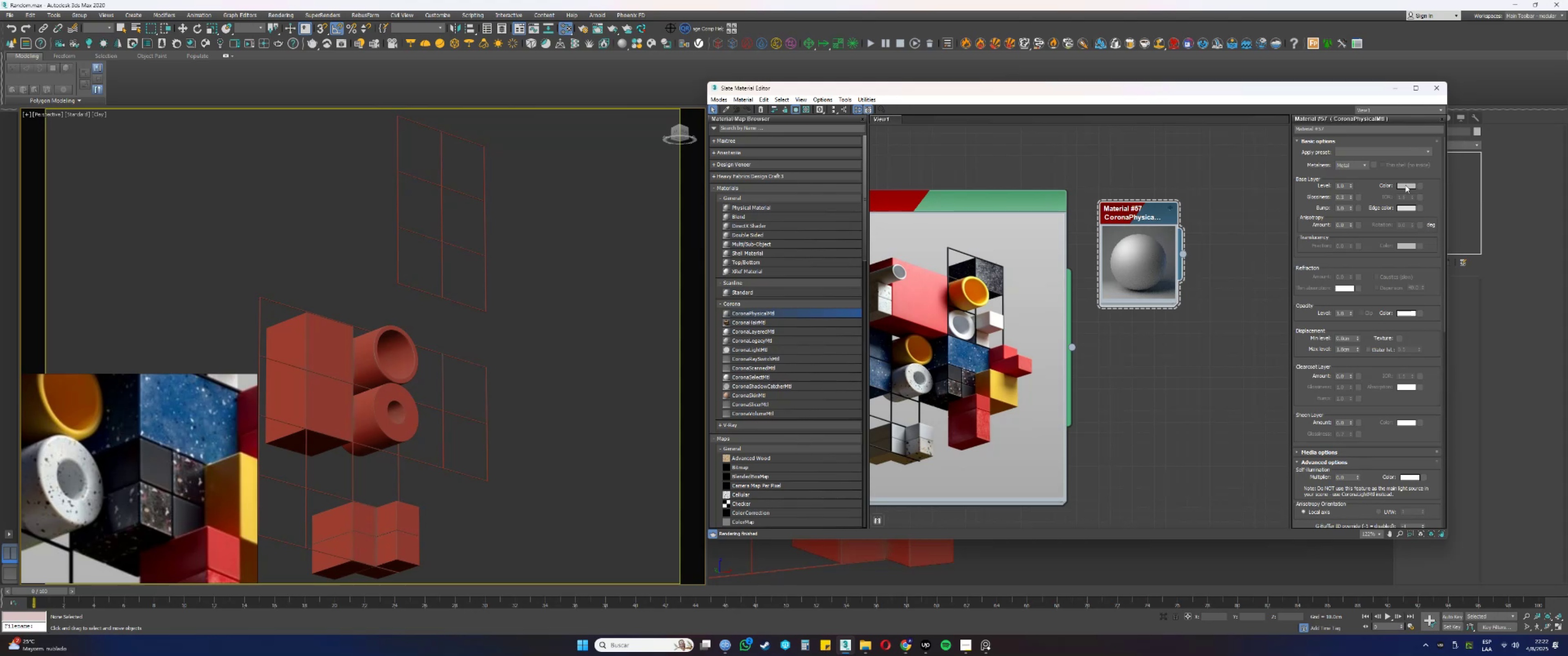 
left_click([1403, 186])
 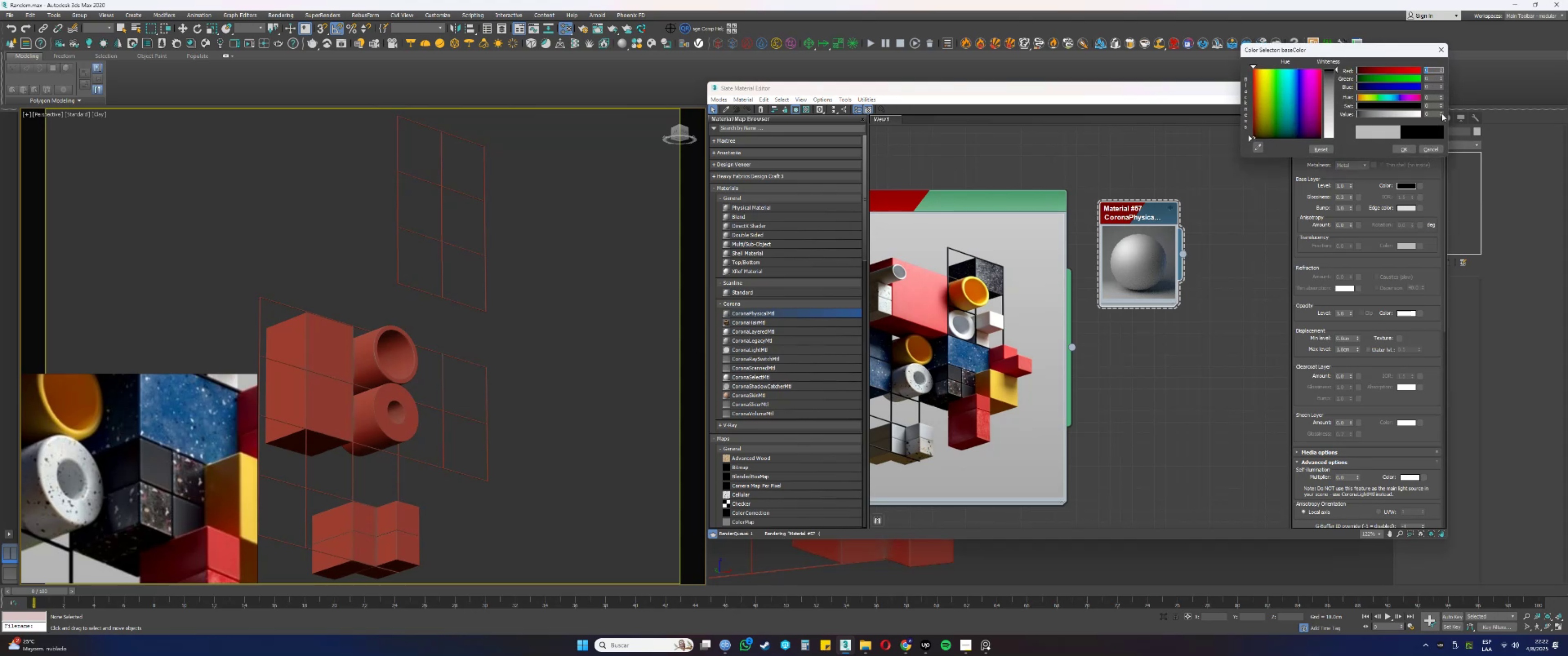 
double_click([1443, 112])
 